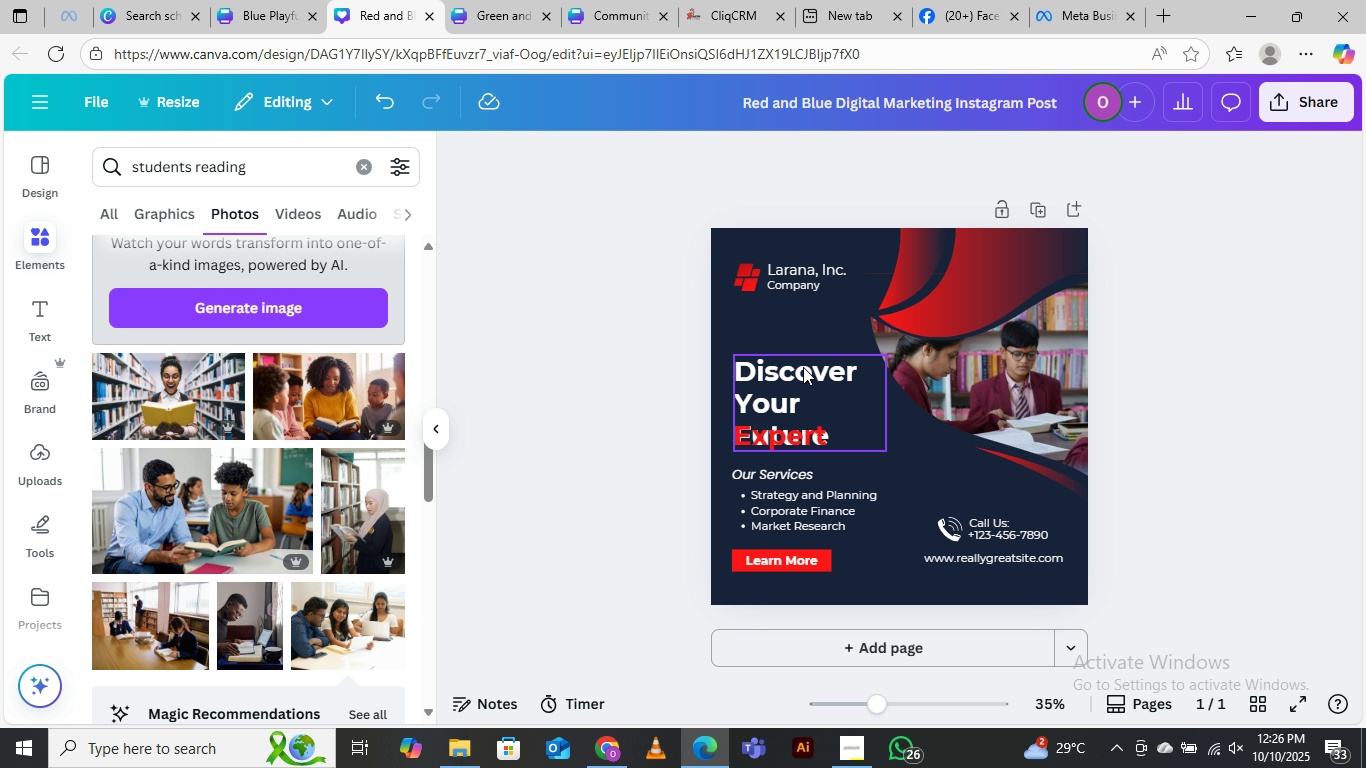 
left_click_drag(start_coordinate=[803, 368], to_coordinate=[805, 333])
 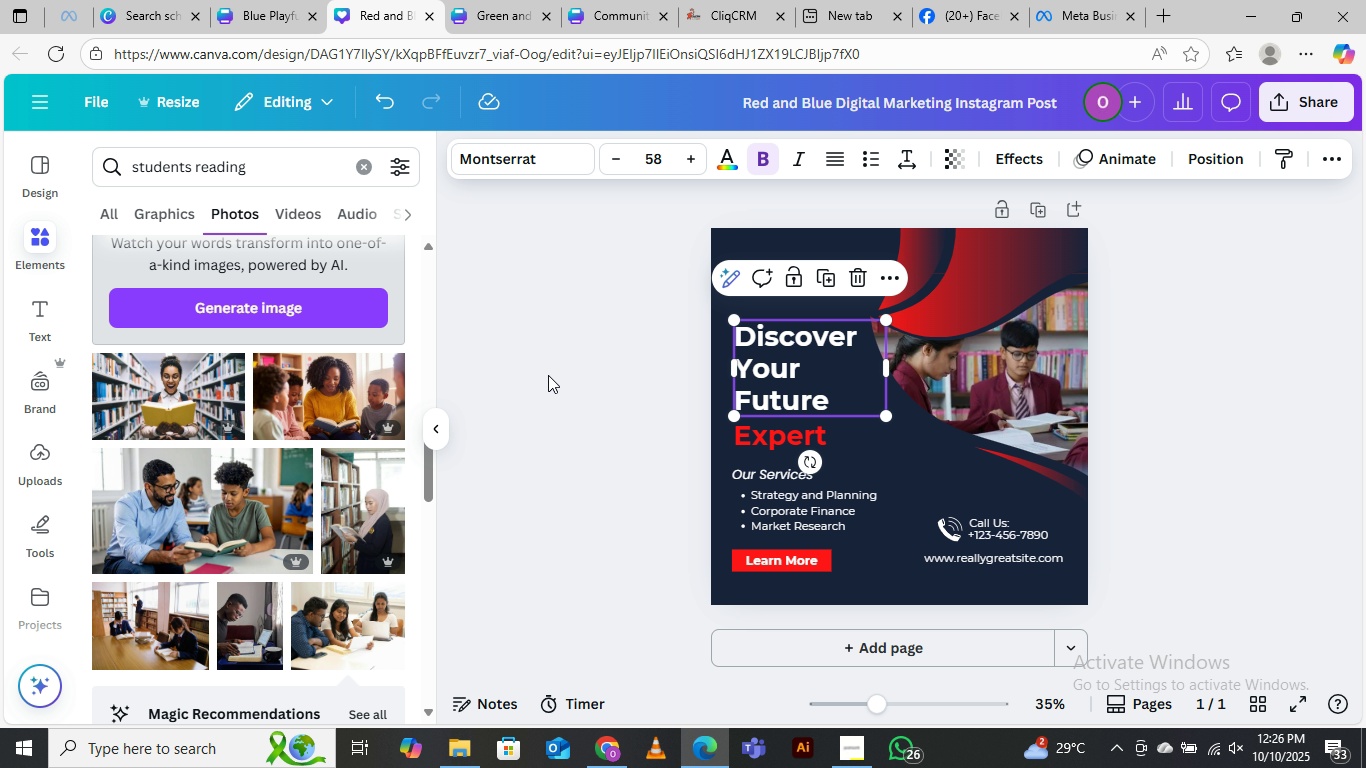 
left_click([548, 375])
 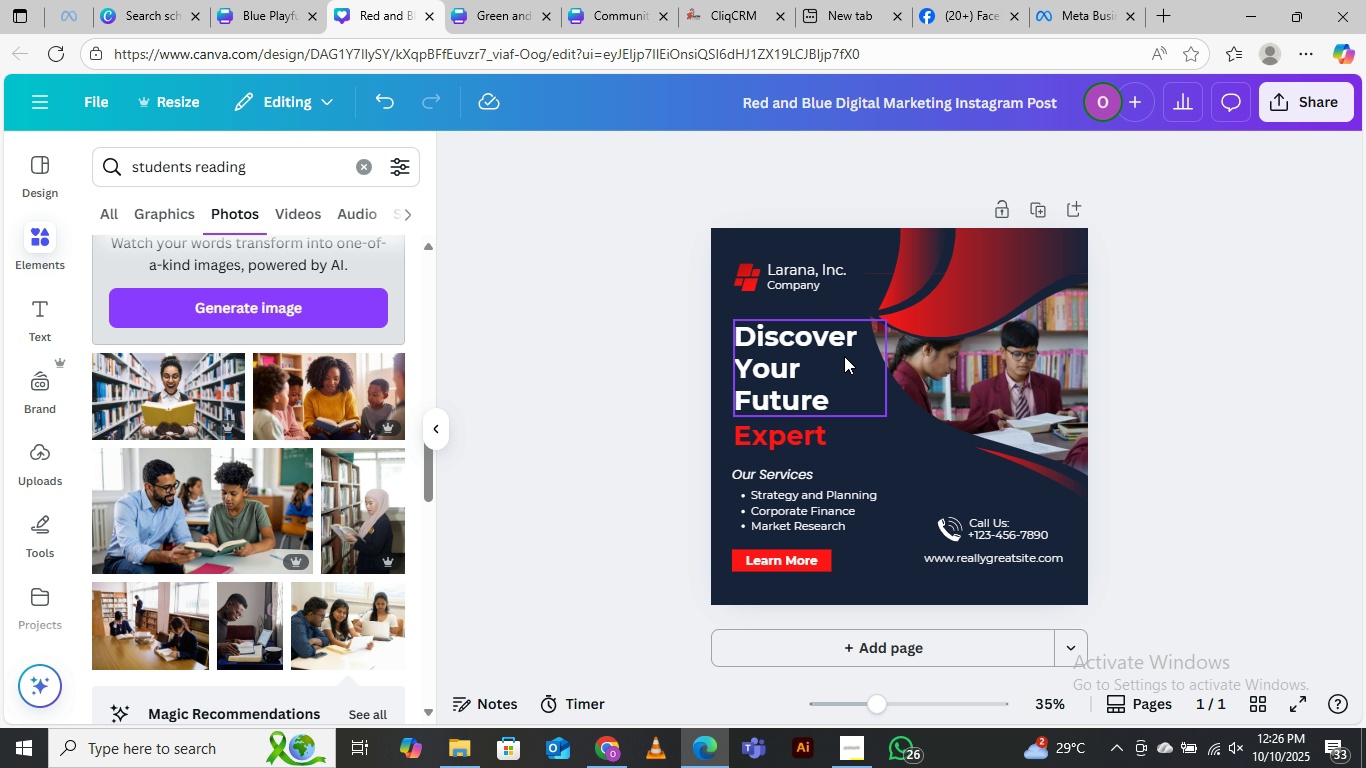 
left_click([815, 391])
 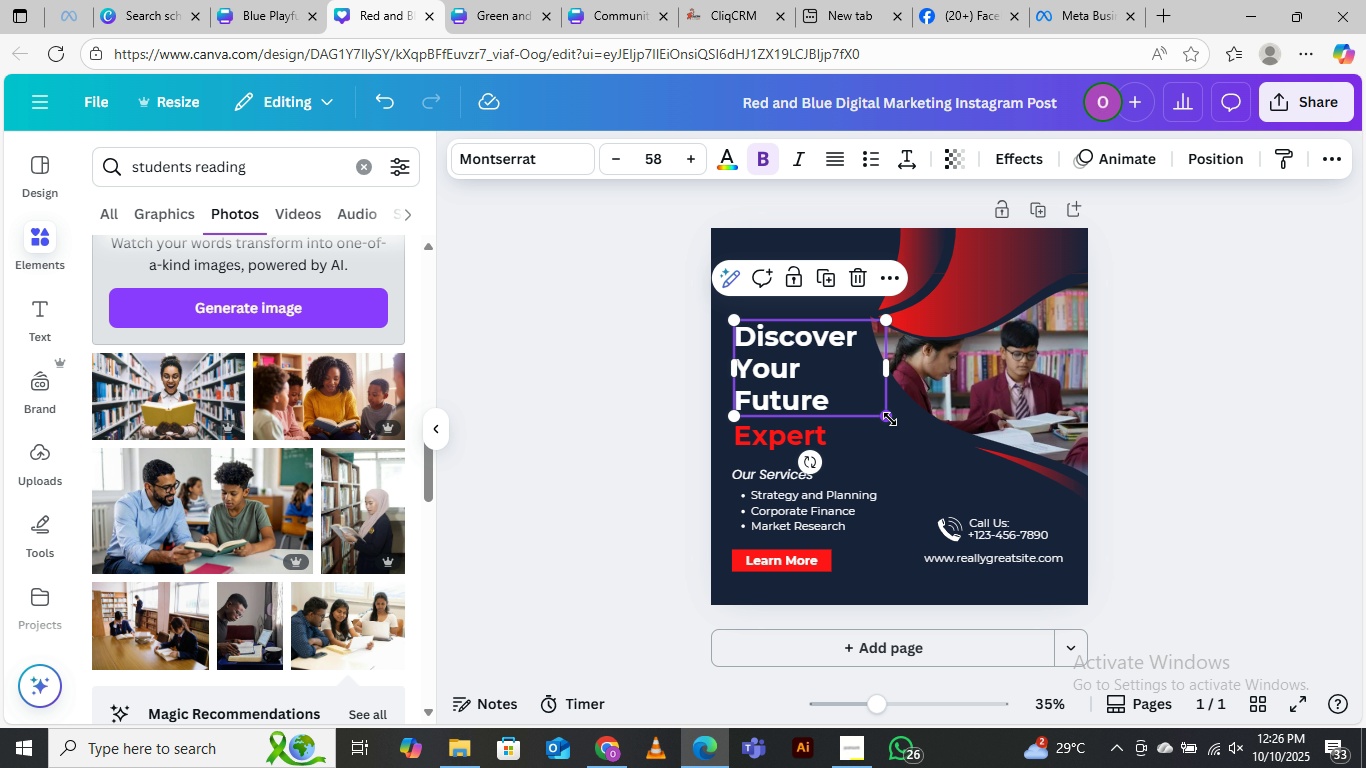 
left_click_drag(start_coordinate=[890, 419], to_coordinate=[890, 412])
 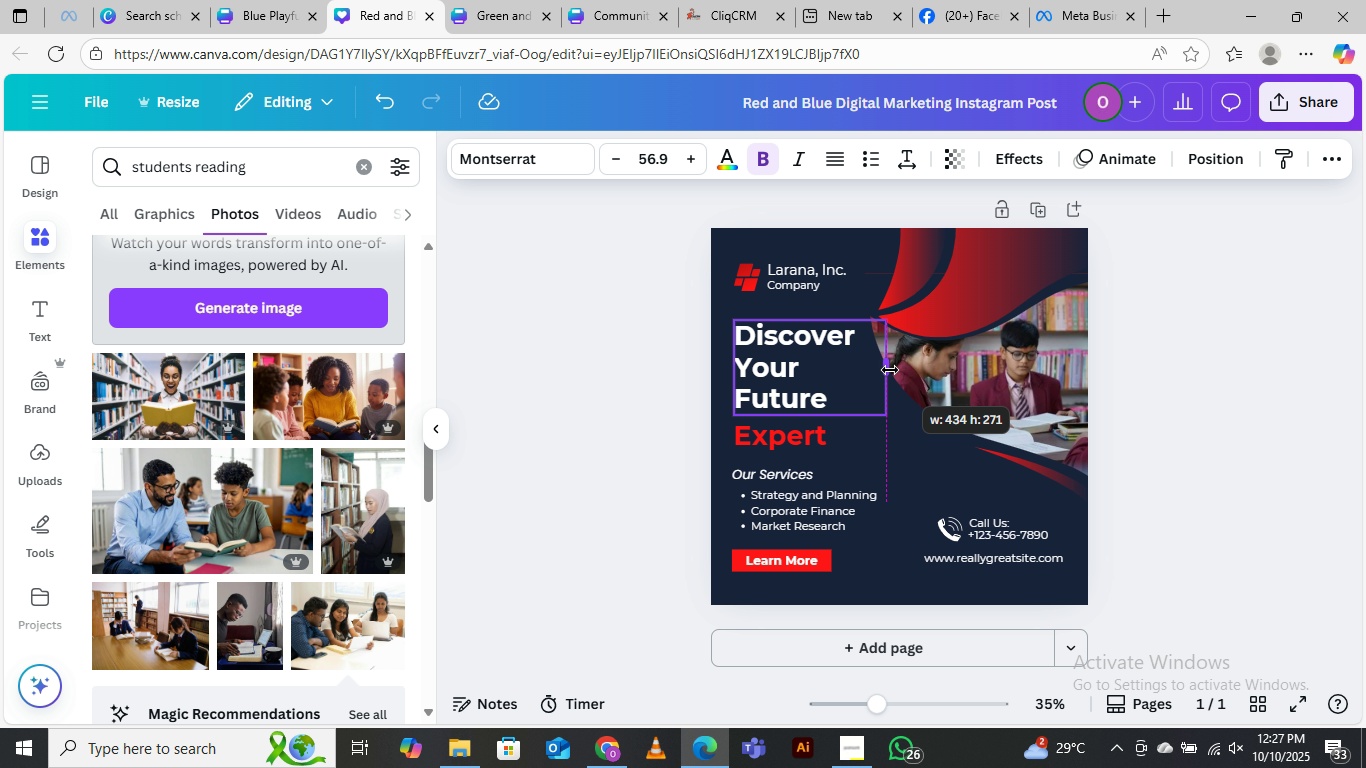 
left_click_drag(start_coordinate=[887, 414], to_coordinate=[893, 420])
 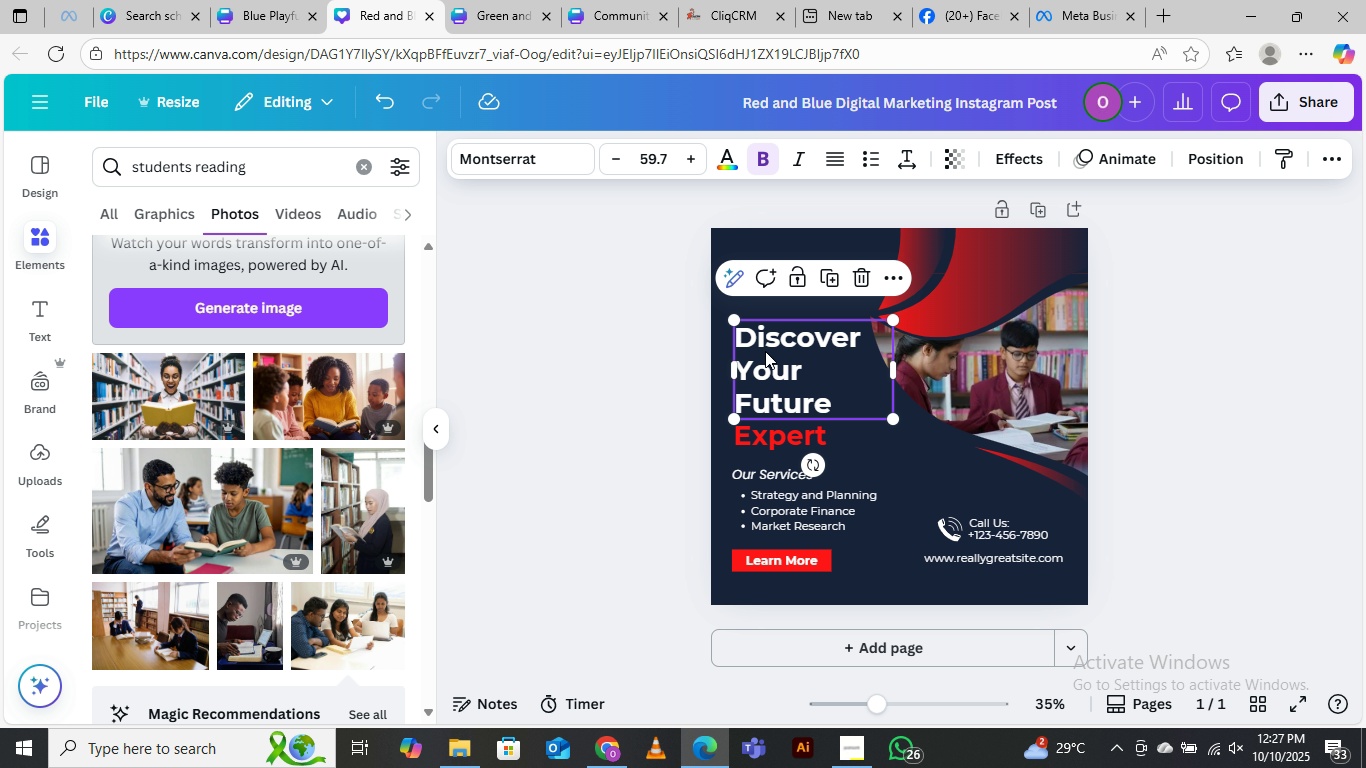 
left_click([908, 163])
 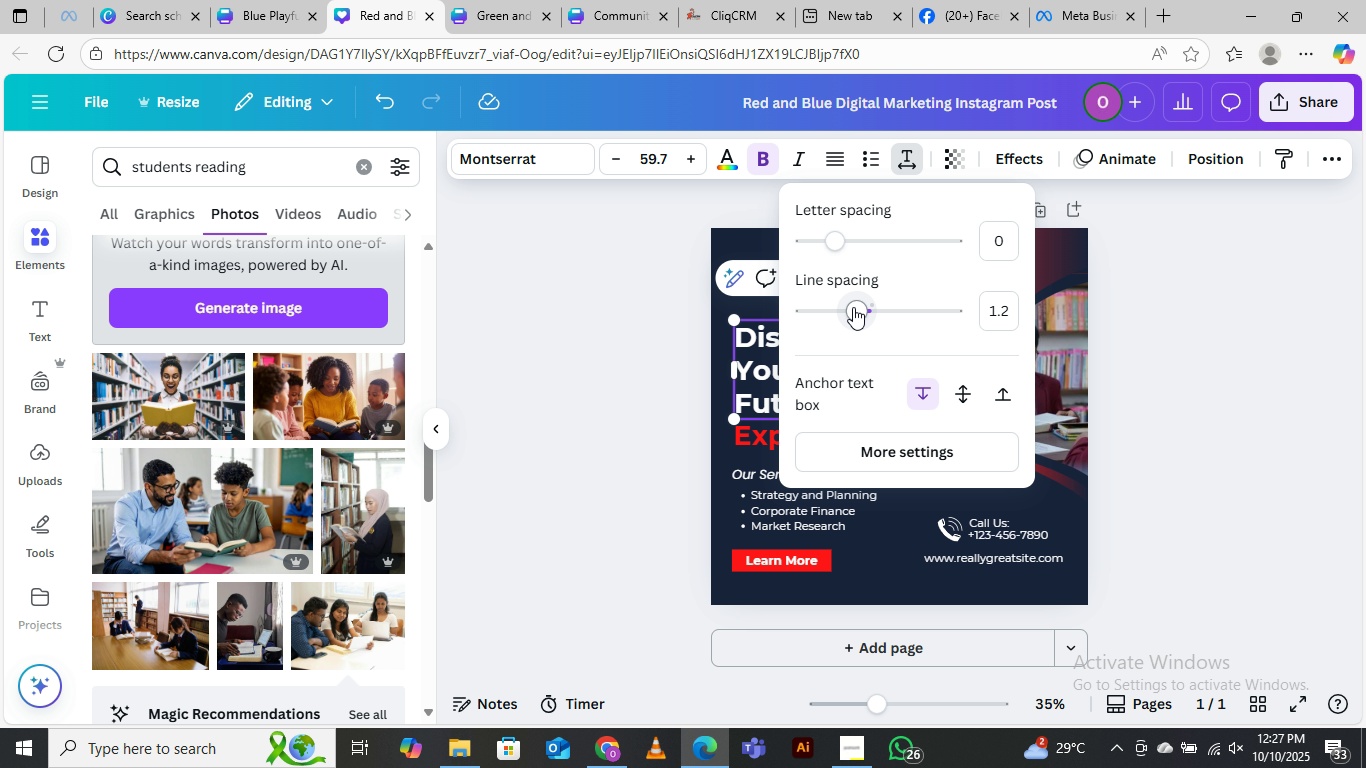 
left_click_drag(start_coordinate=[855, 309], to_coordinate=[840, 311])
 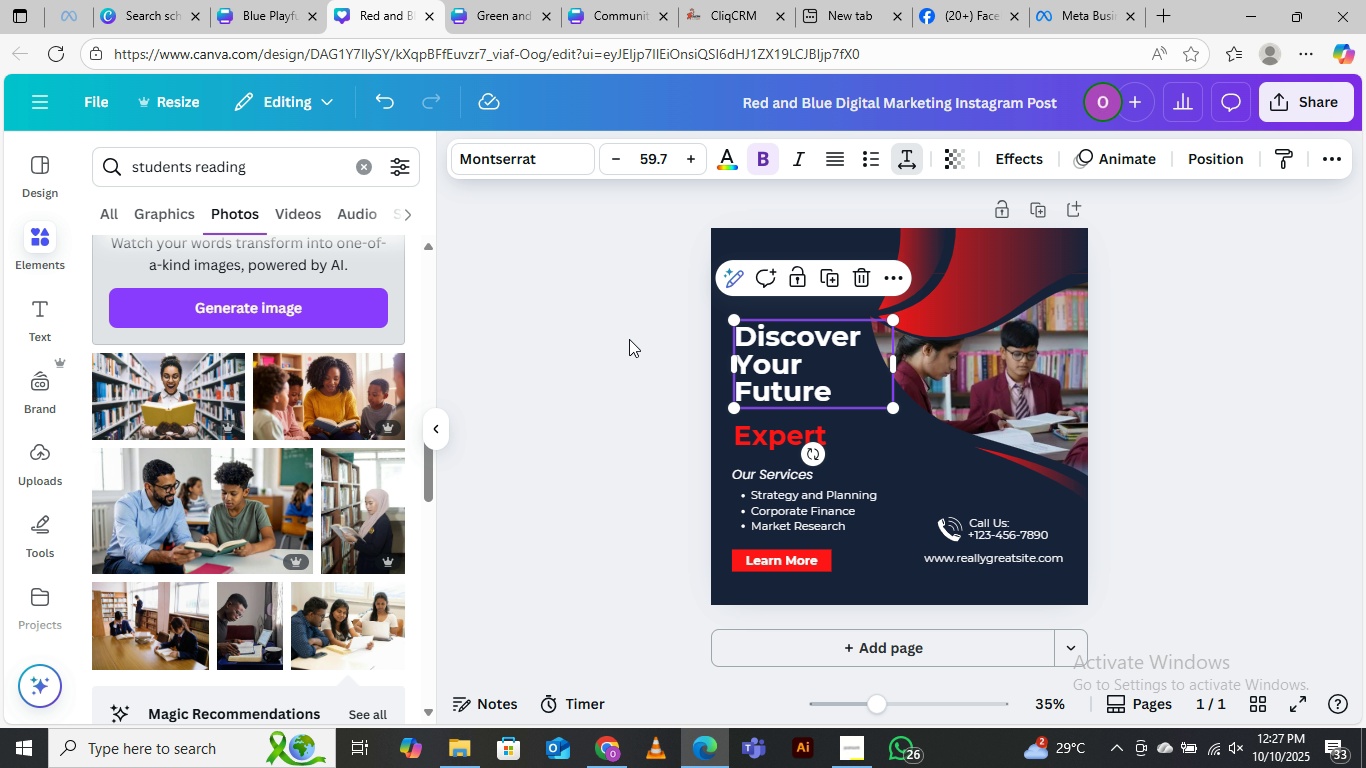 
left_click([629, 339])
 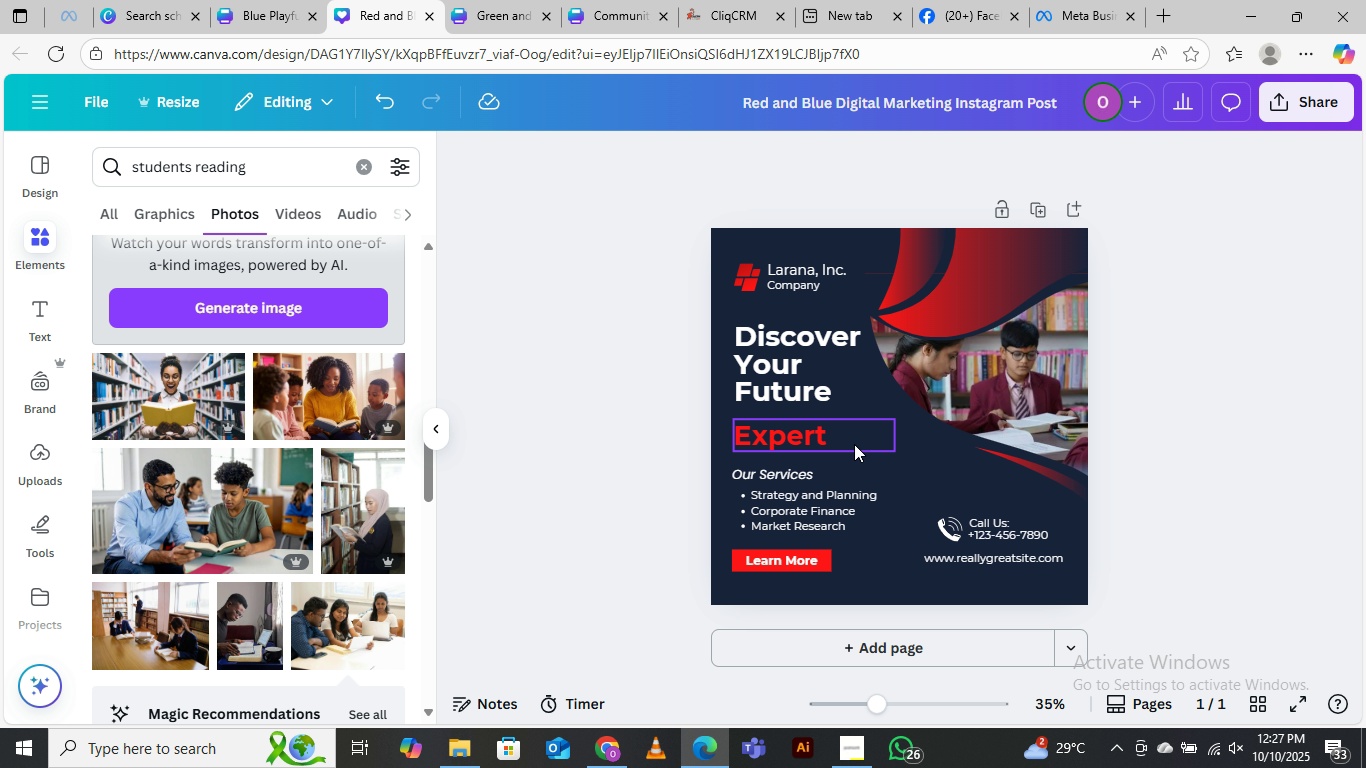 
left_click([832, 444])
 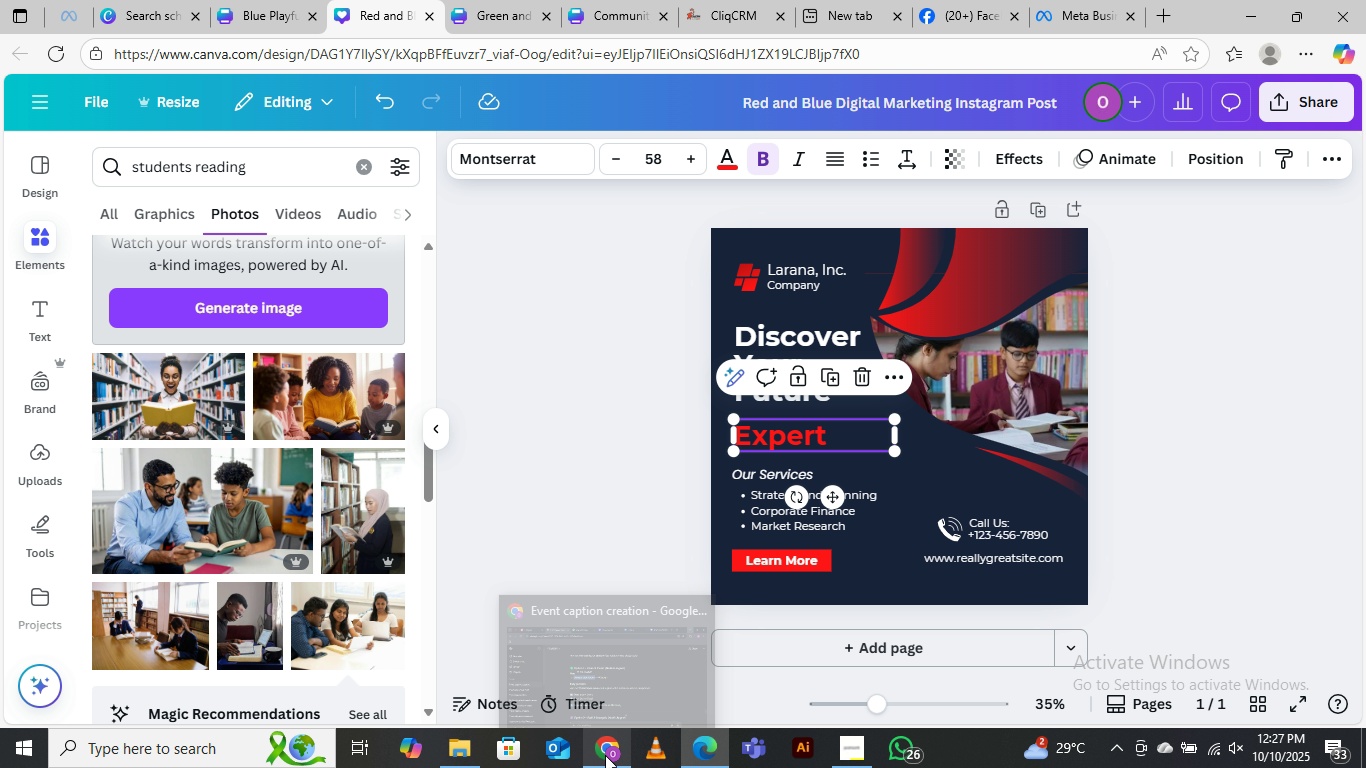 
left_click([597, 691])
 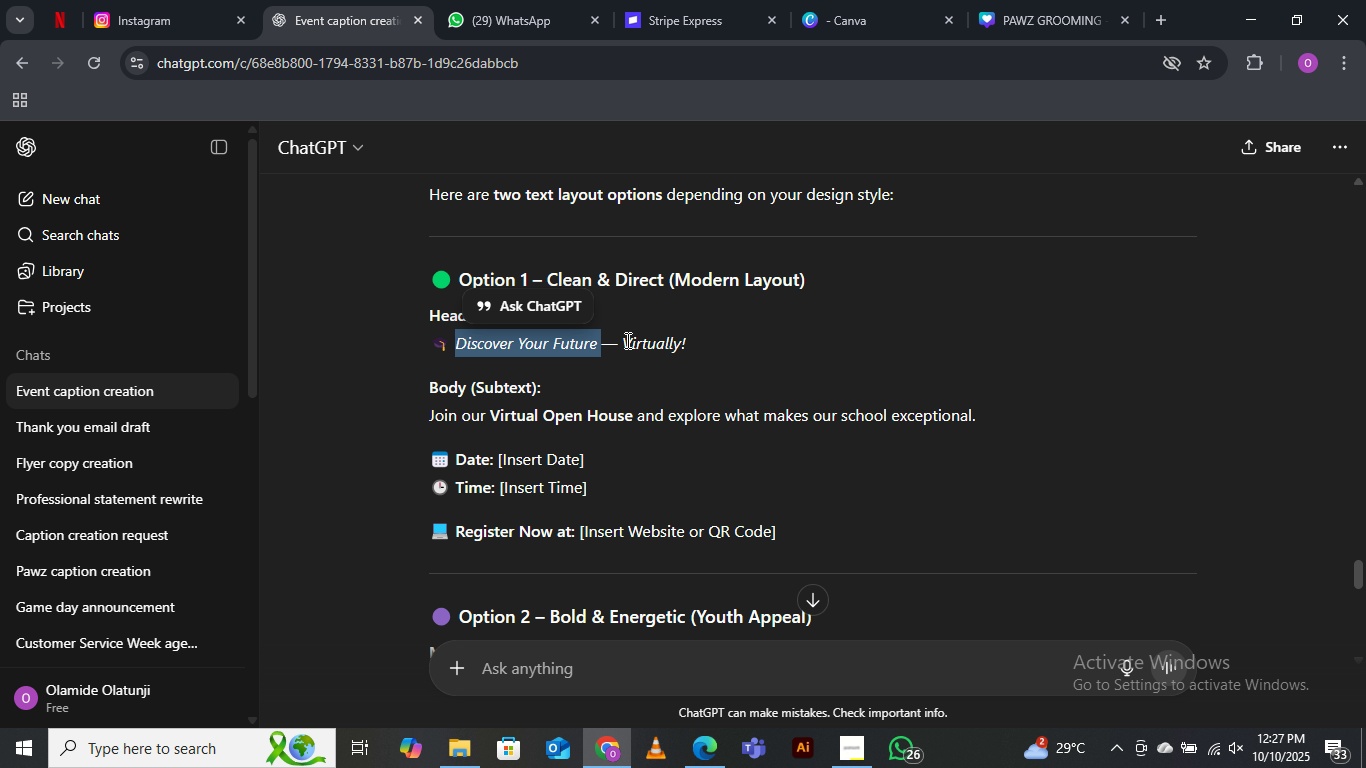 
left_click_drag(start_coordinate=[626, 340], to_coordinate=[693, 337])
 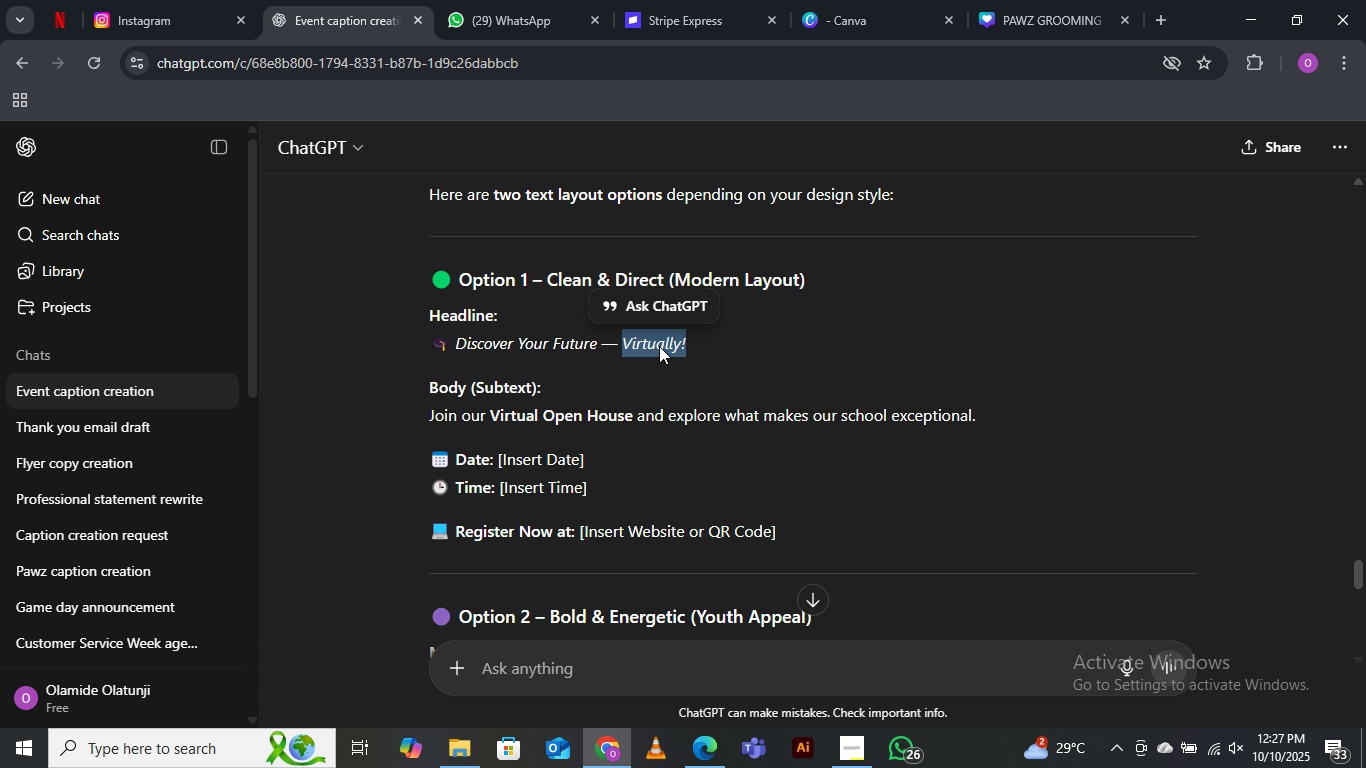 
right_click([659, 346])
 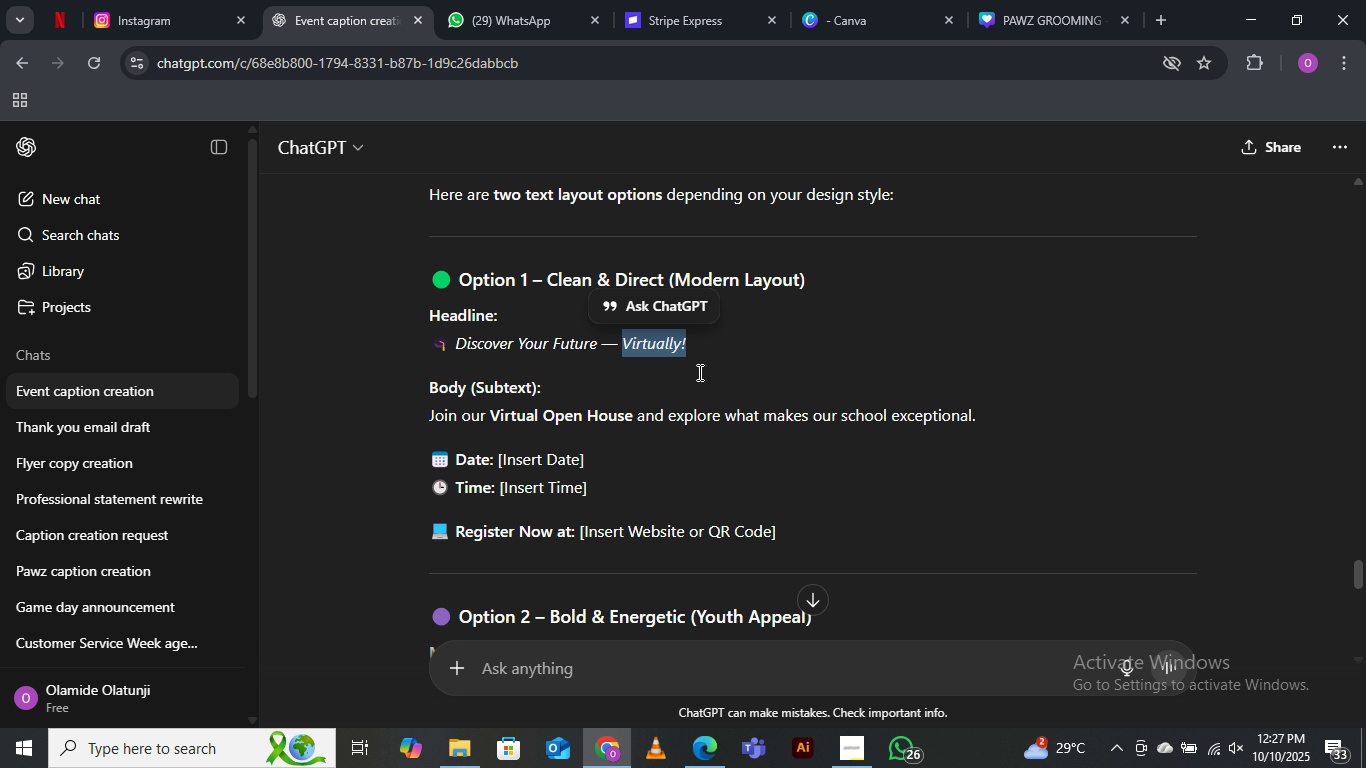 
left_click([698, 372])
 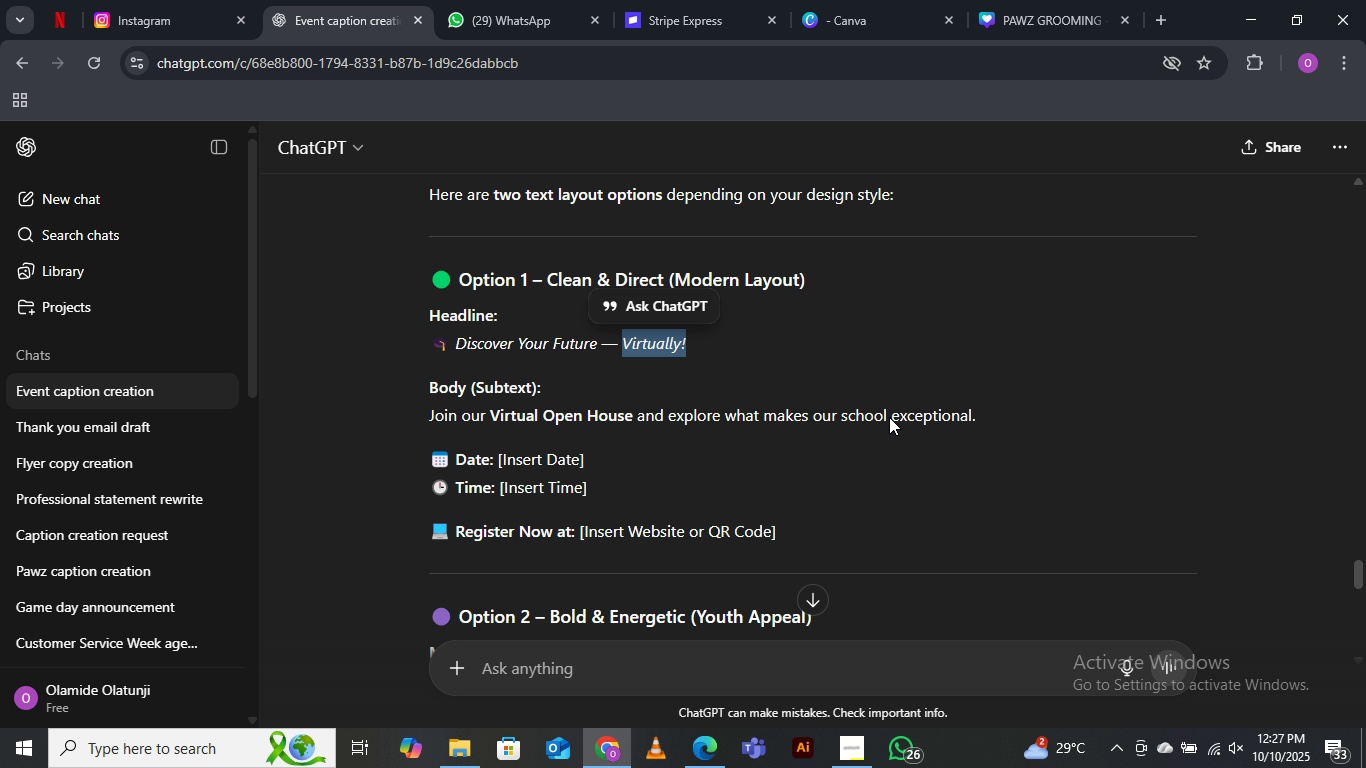 
scroll: coordinate [643, 512], scroll_direction: down, amount: 3.0
 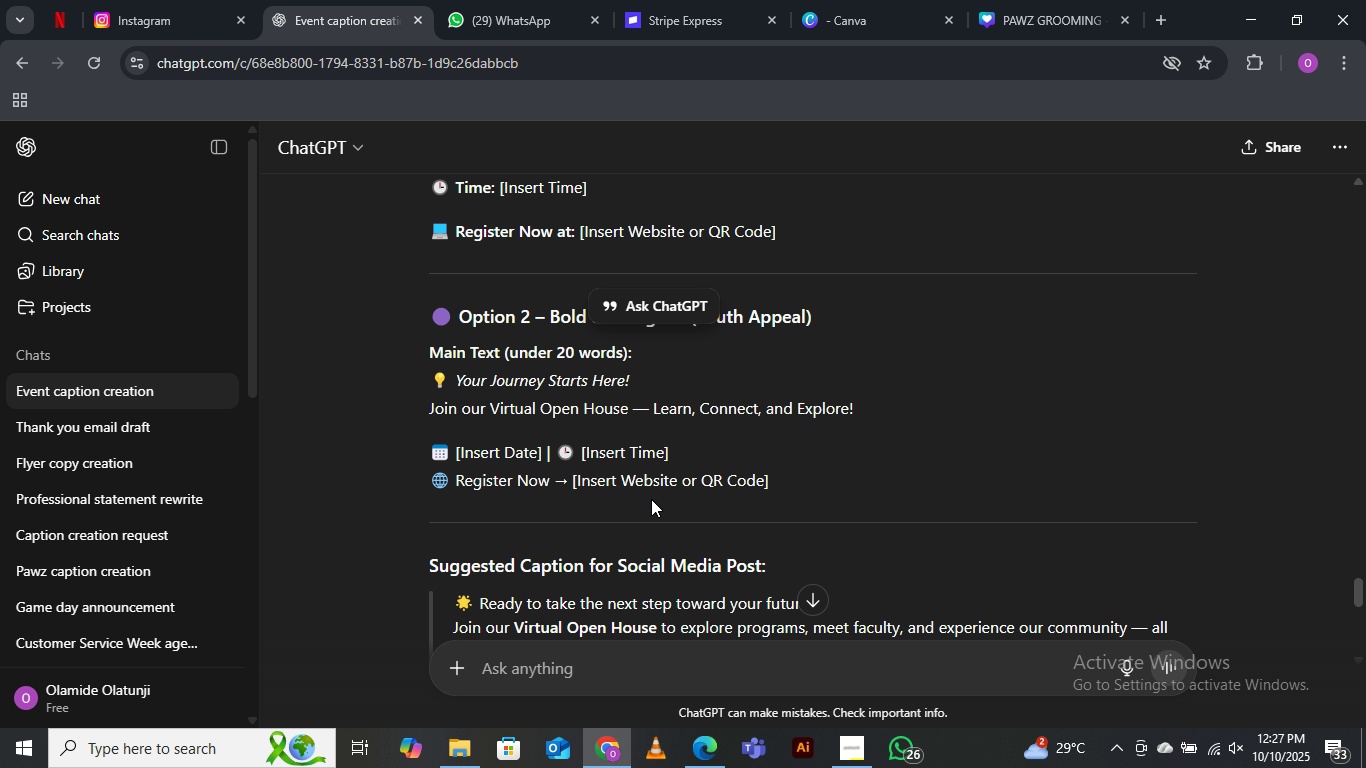 
scroll: coordinate [650, 499], scroll_direction: up, amount: 1.0
 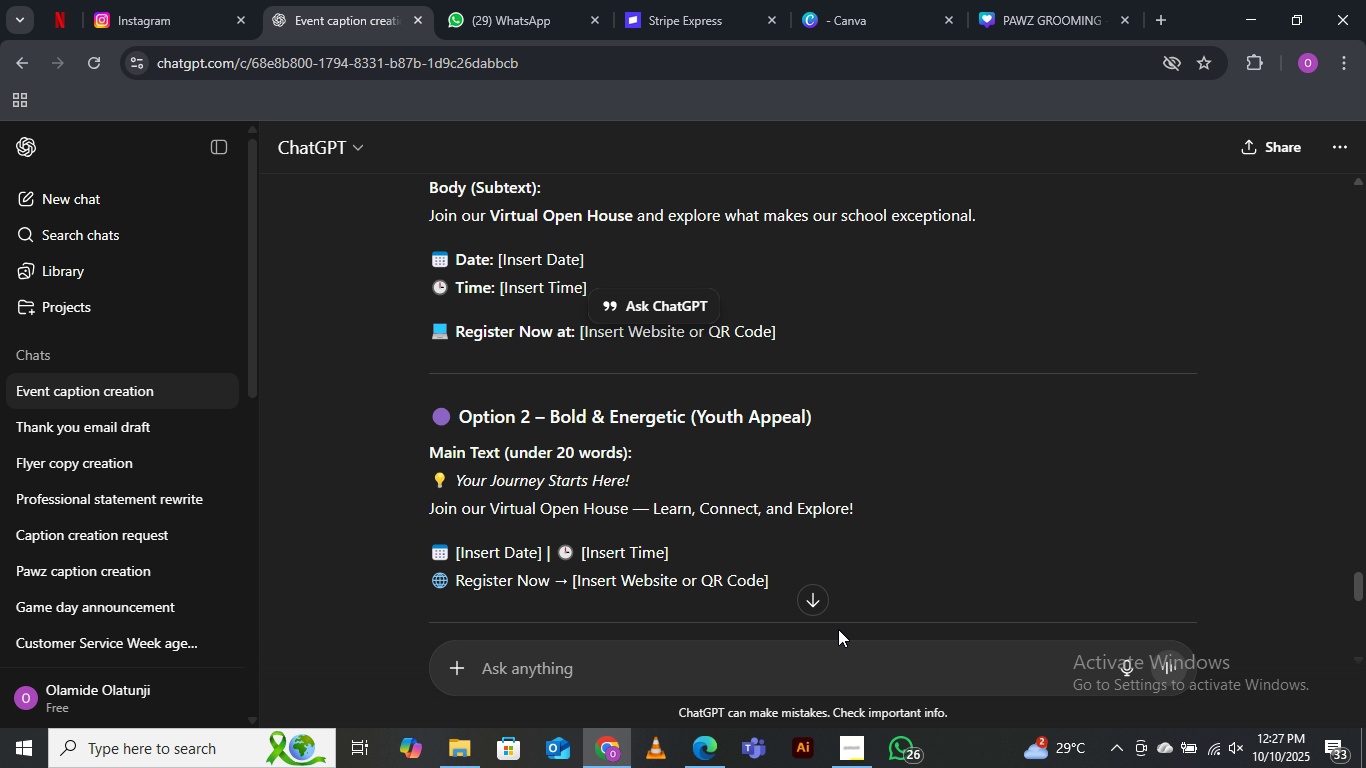 
scroll: coordinate [837, 620], scroll_direction: down, amount: 2.0
 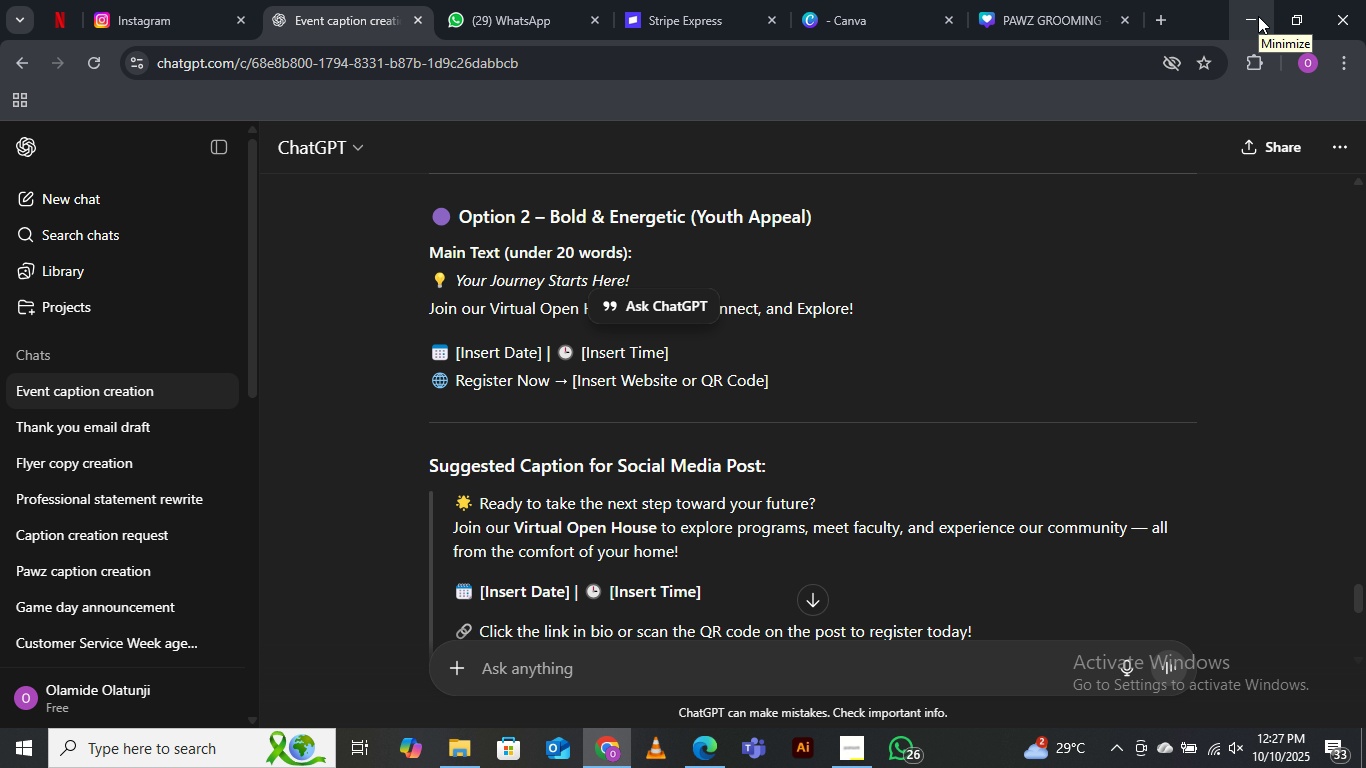 
wait(10.99)
 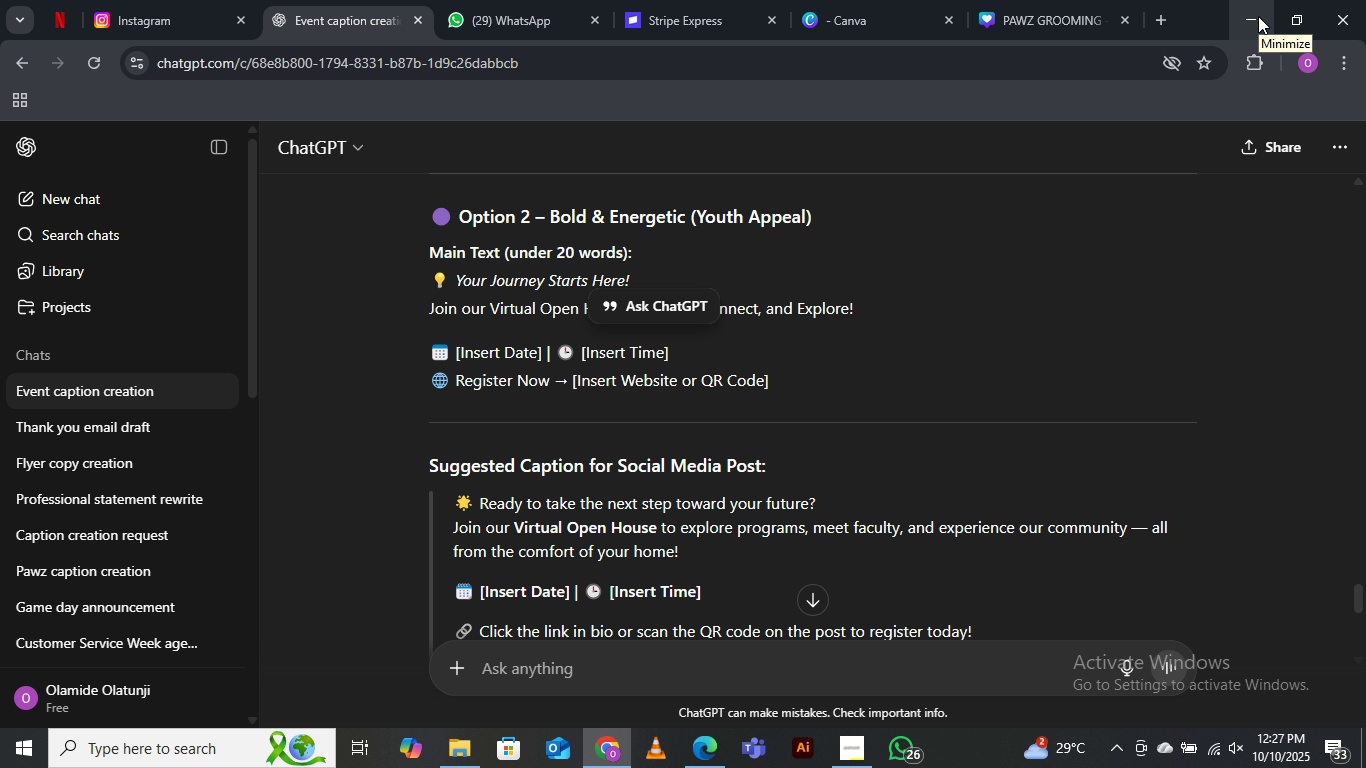 
left_click([707, 698])
 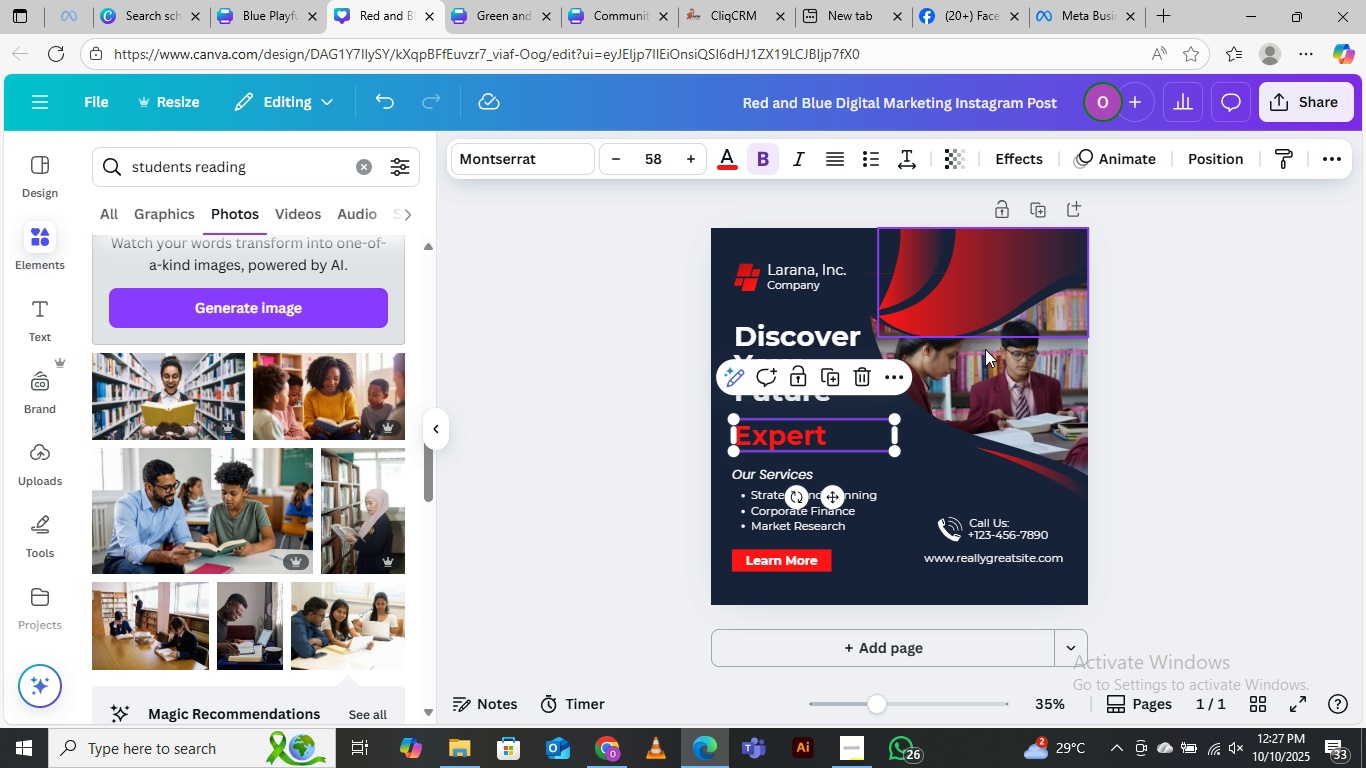 
double_click([798, 435])
 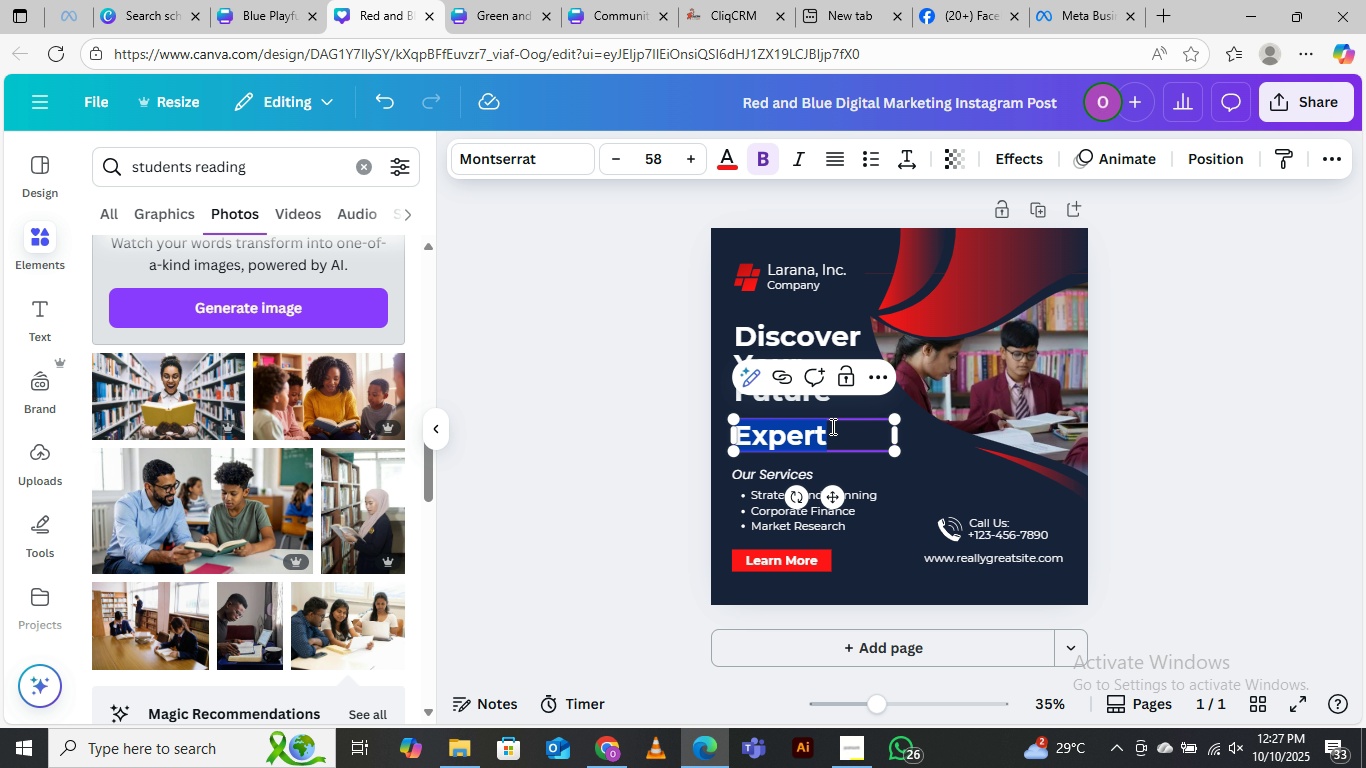 
key(Control+V)
 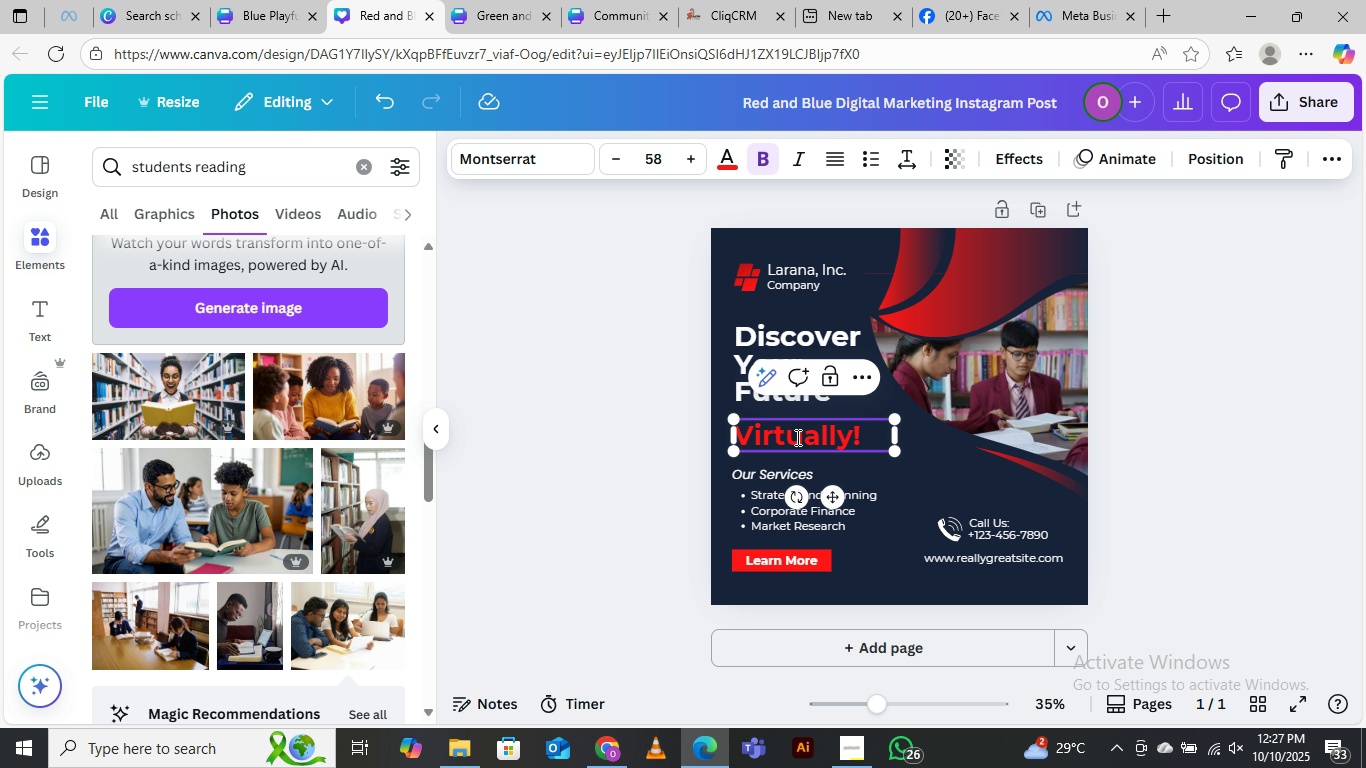 
left_click([609, 408])
 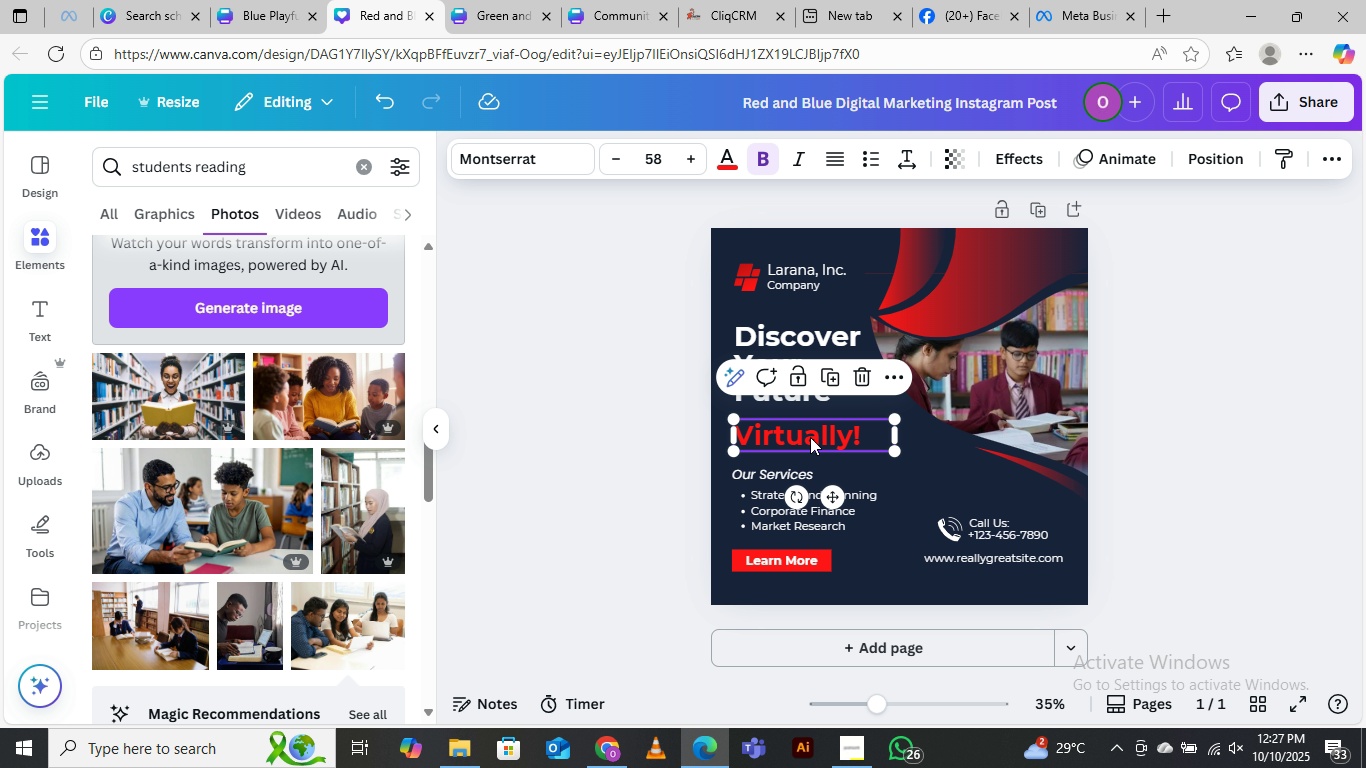 
left_click([810, 437])
 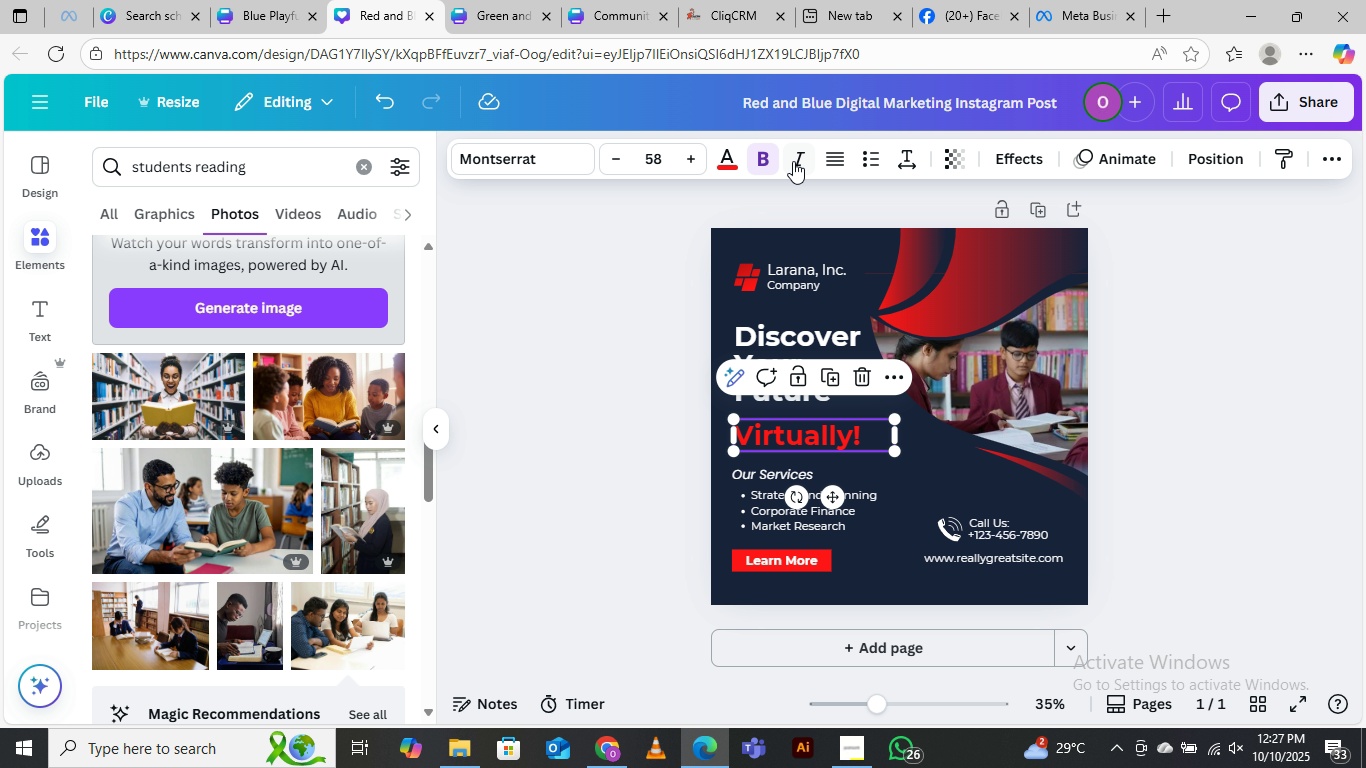 
left_click([805, 155])
 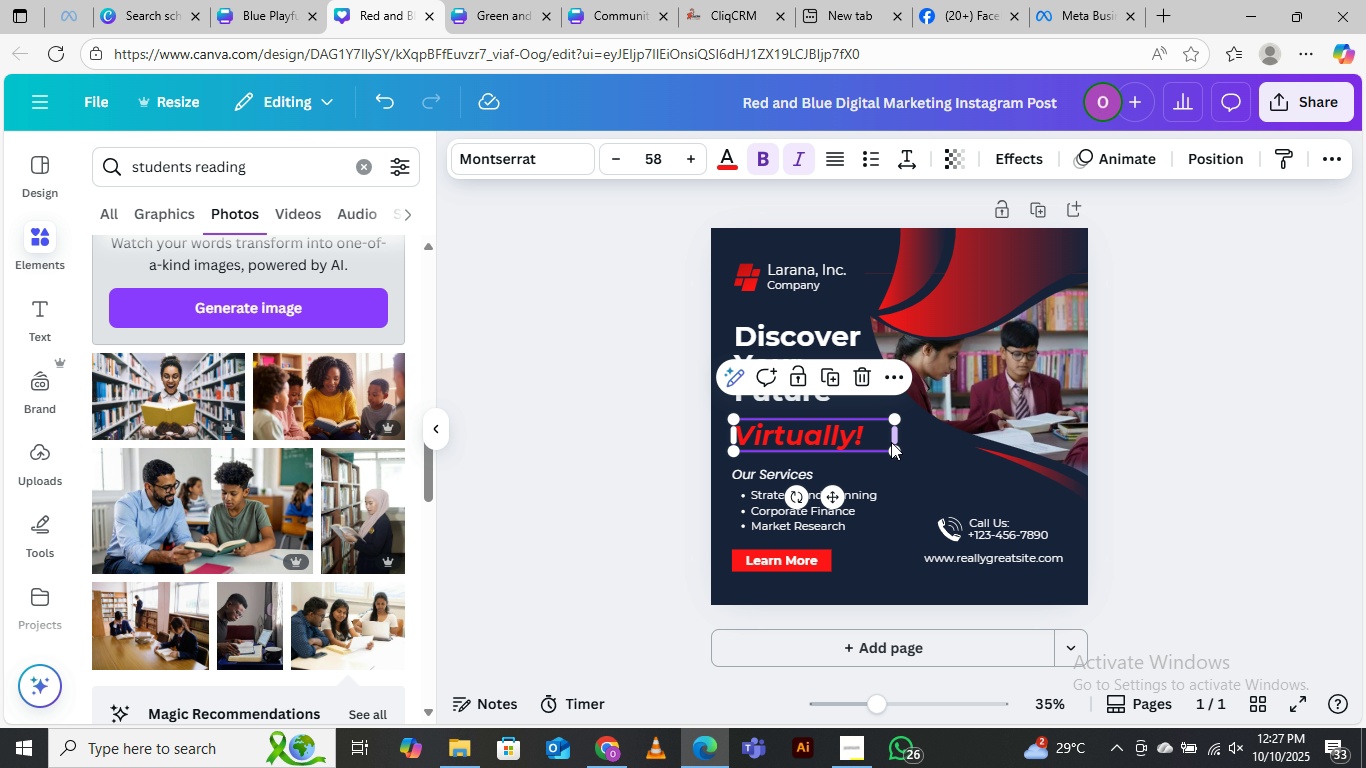 
left_click_drag(start_coordinate=[891, 449], to_coordinate=[882, 448])
 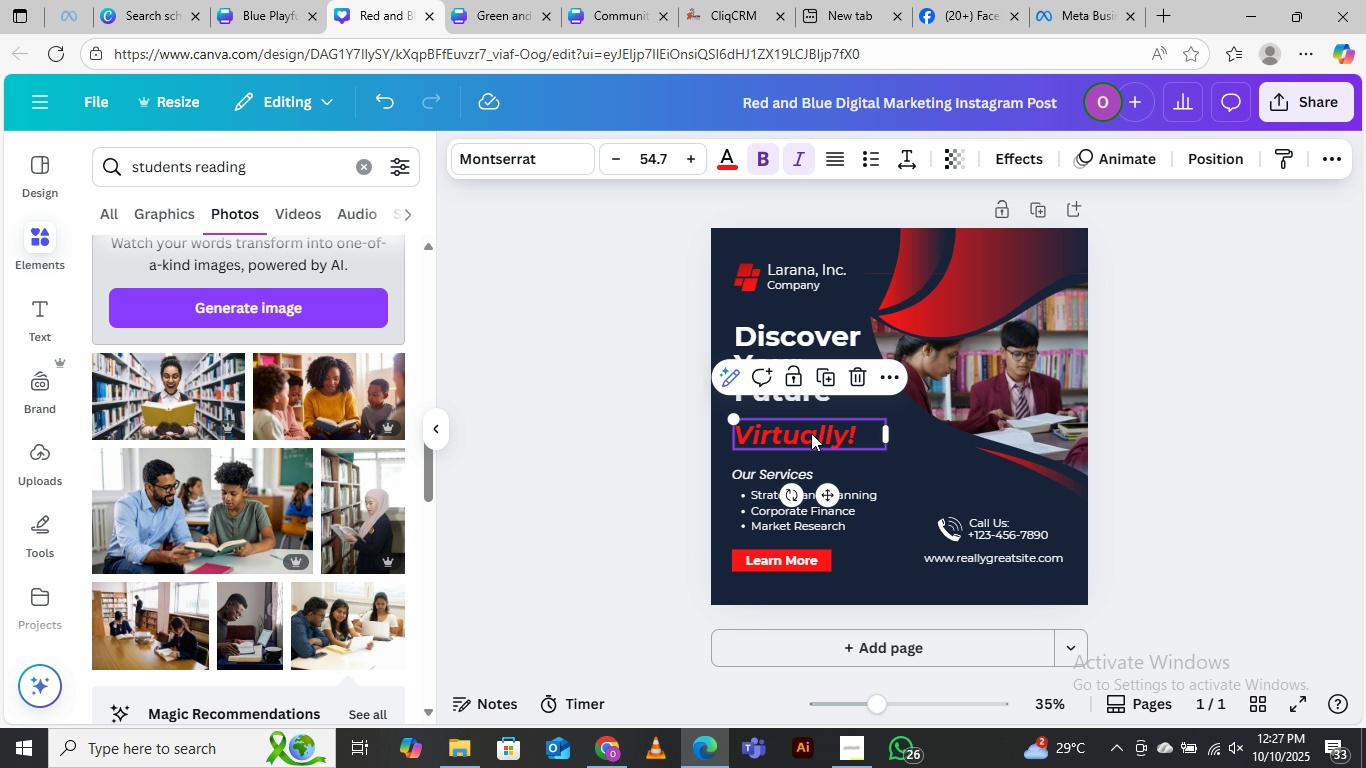 
left_click_drag(start_coordinate=[811, 434], to_coordinate=[811, 427])
 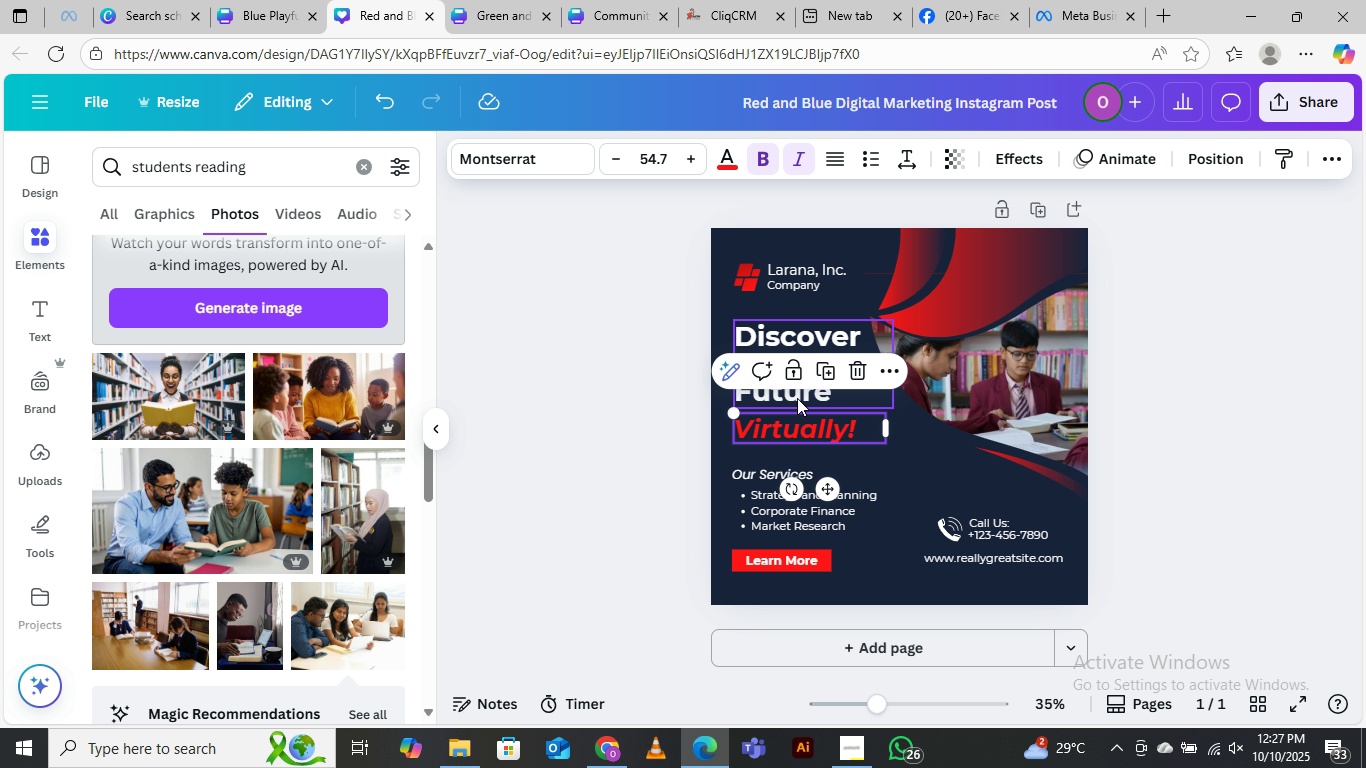 
left_click([797, 398])
 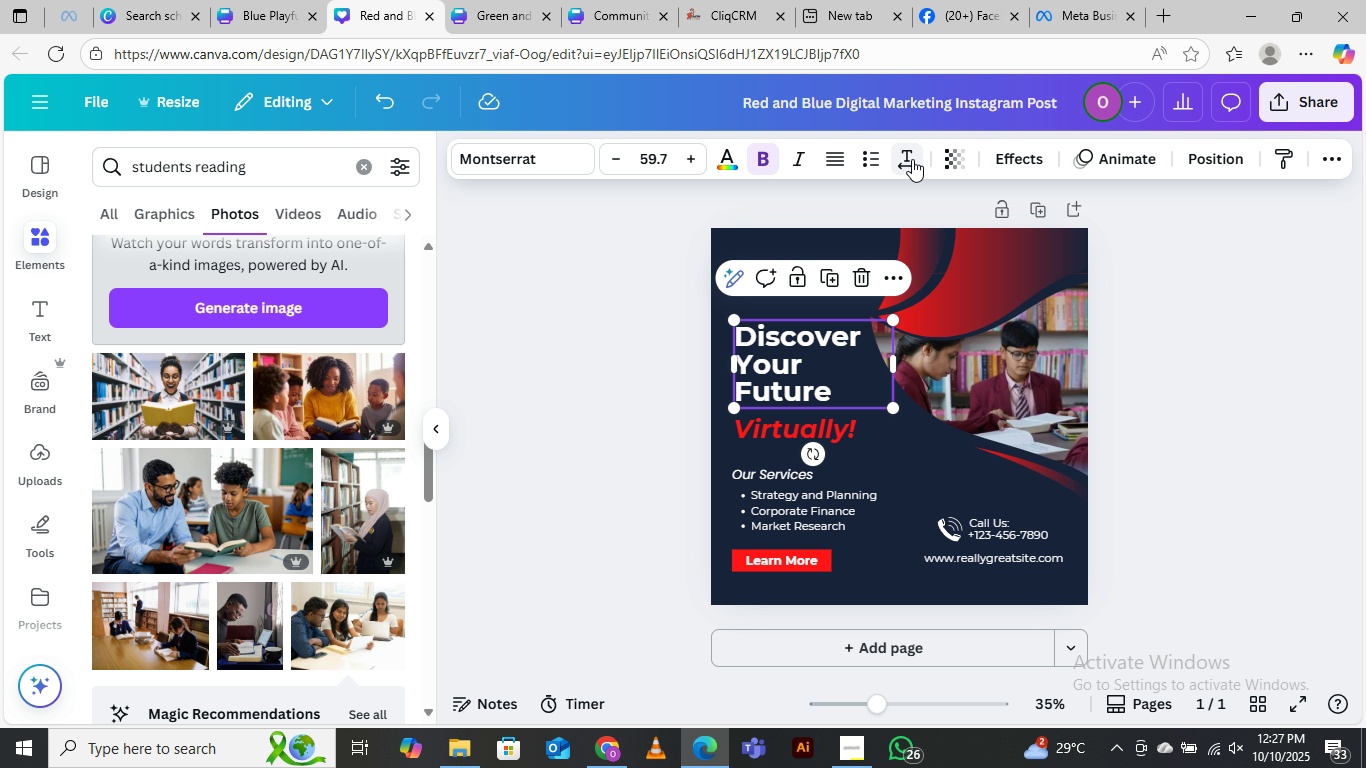 
left_click([912, 159])
 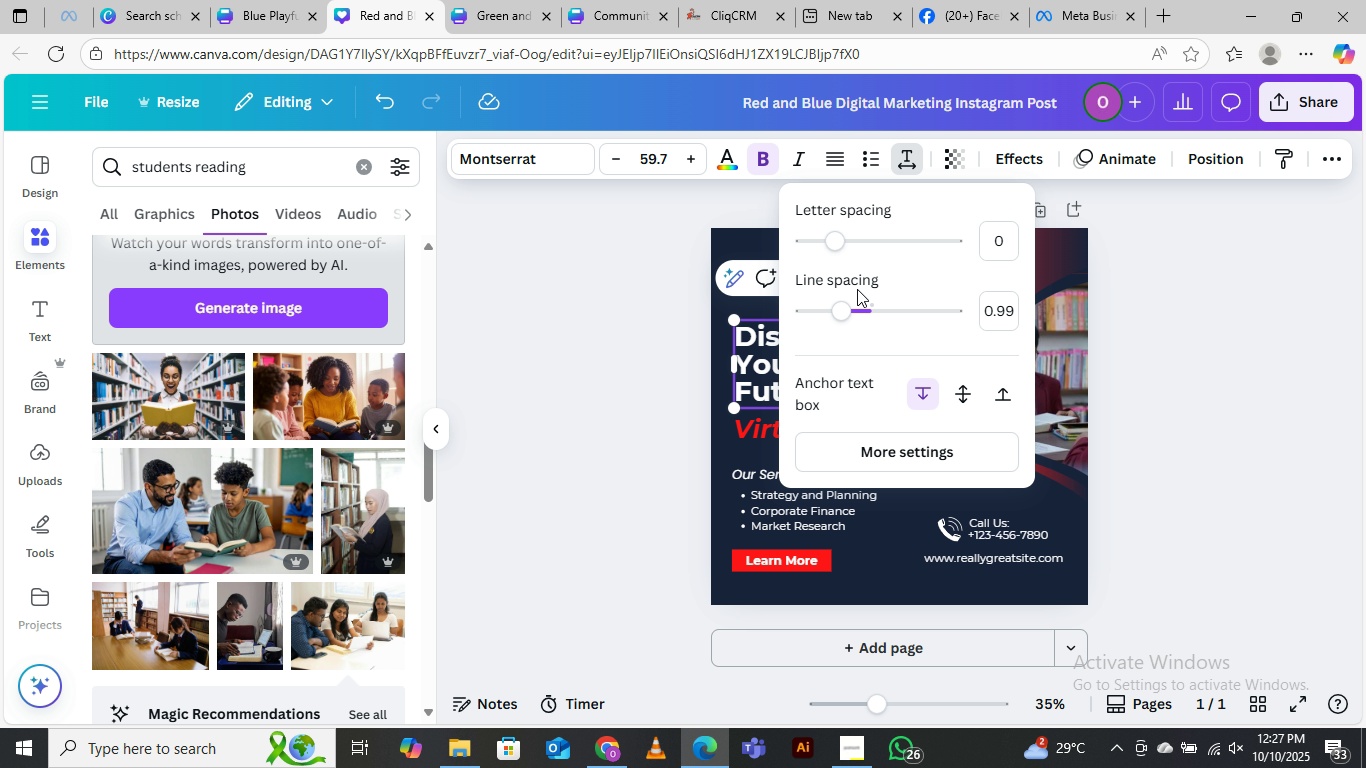 
mouse_move([881, 304])
 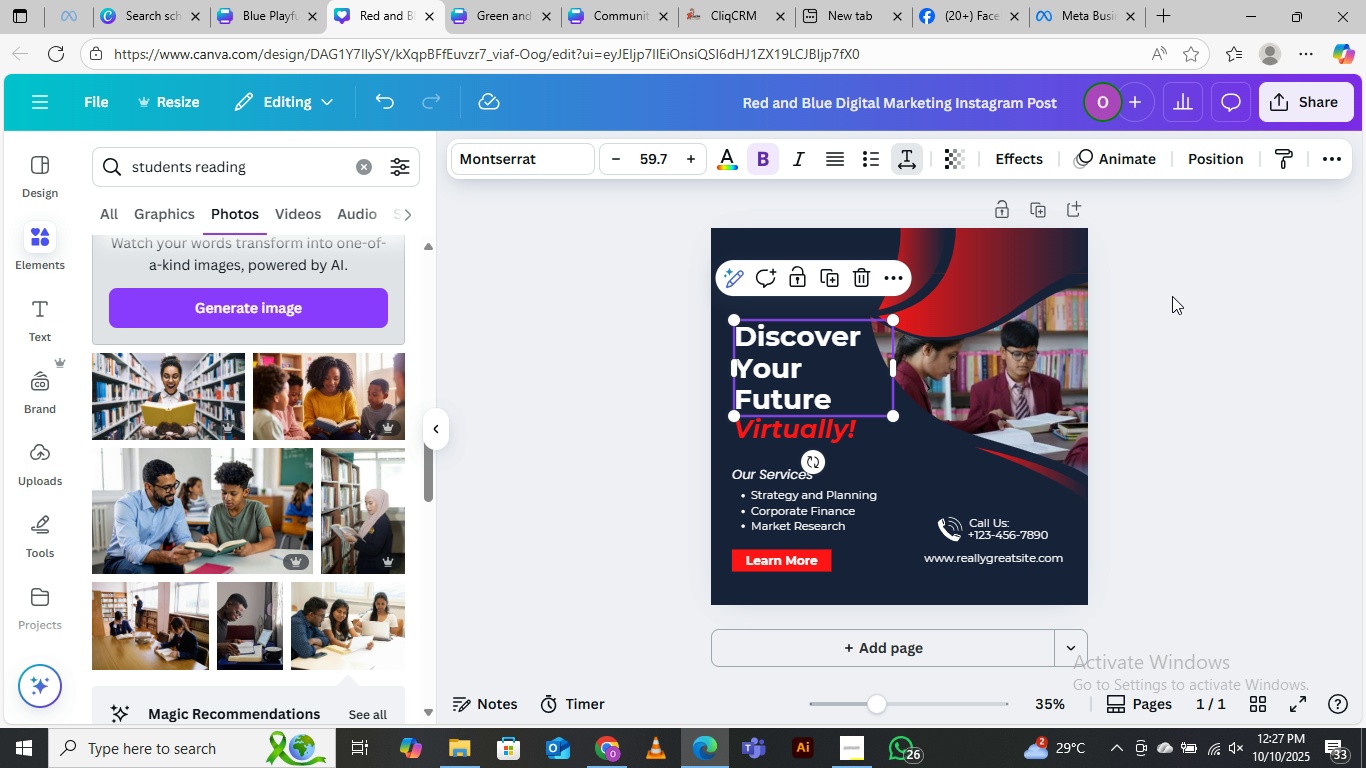 
left_click([1172, 296])
 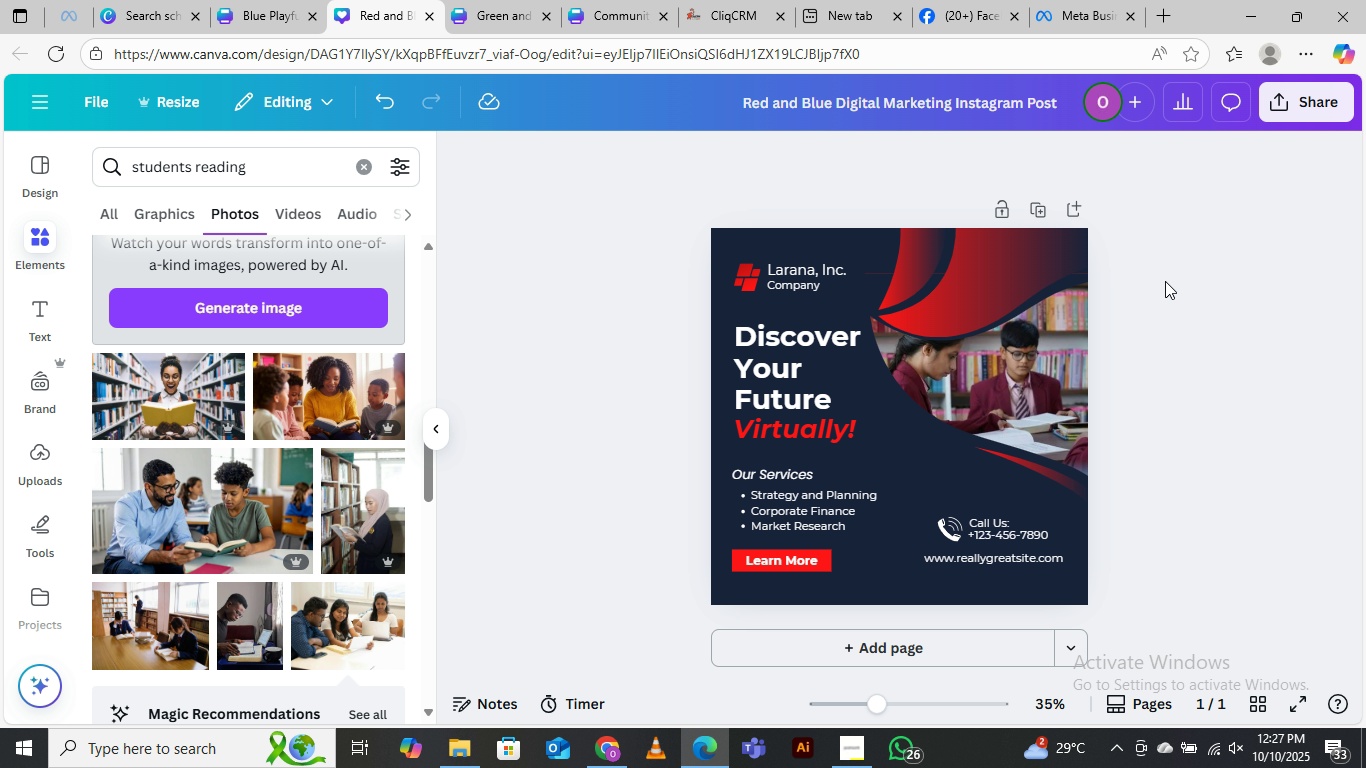 
left_click([1165, 281])
 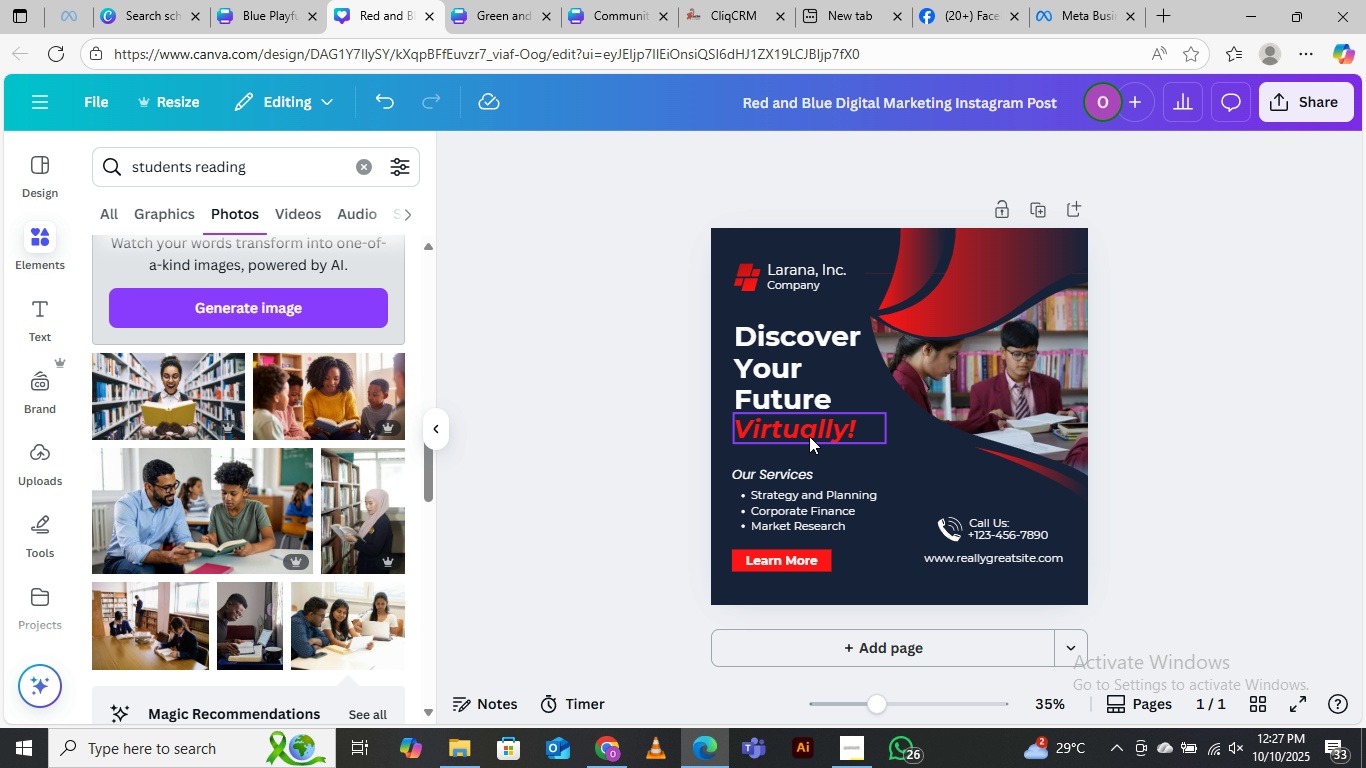 
left_click([809, 436])
 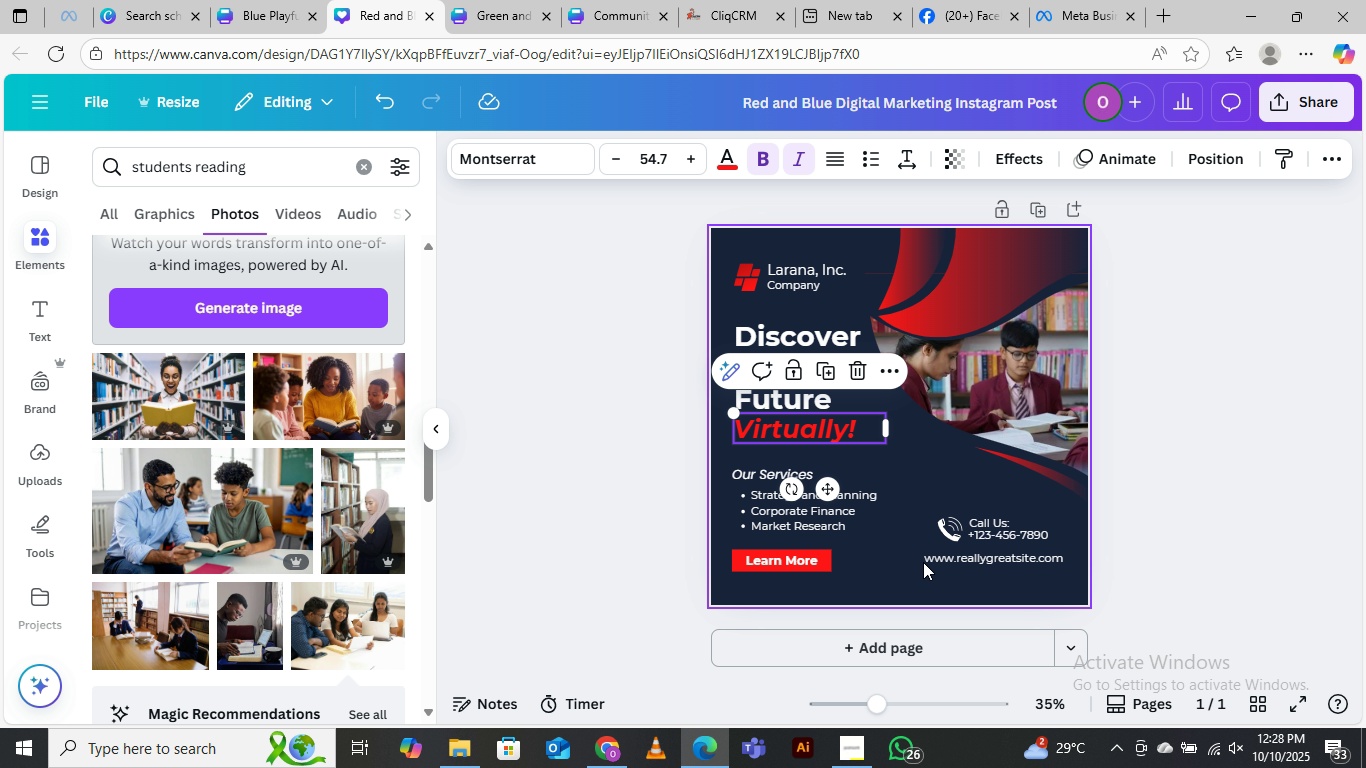 
wait(5.65)
 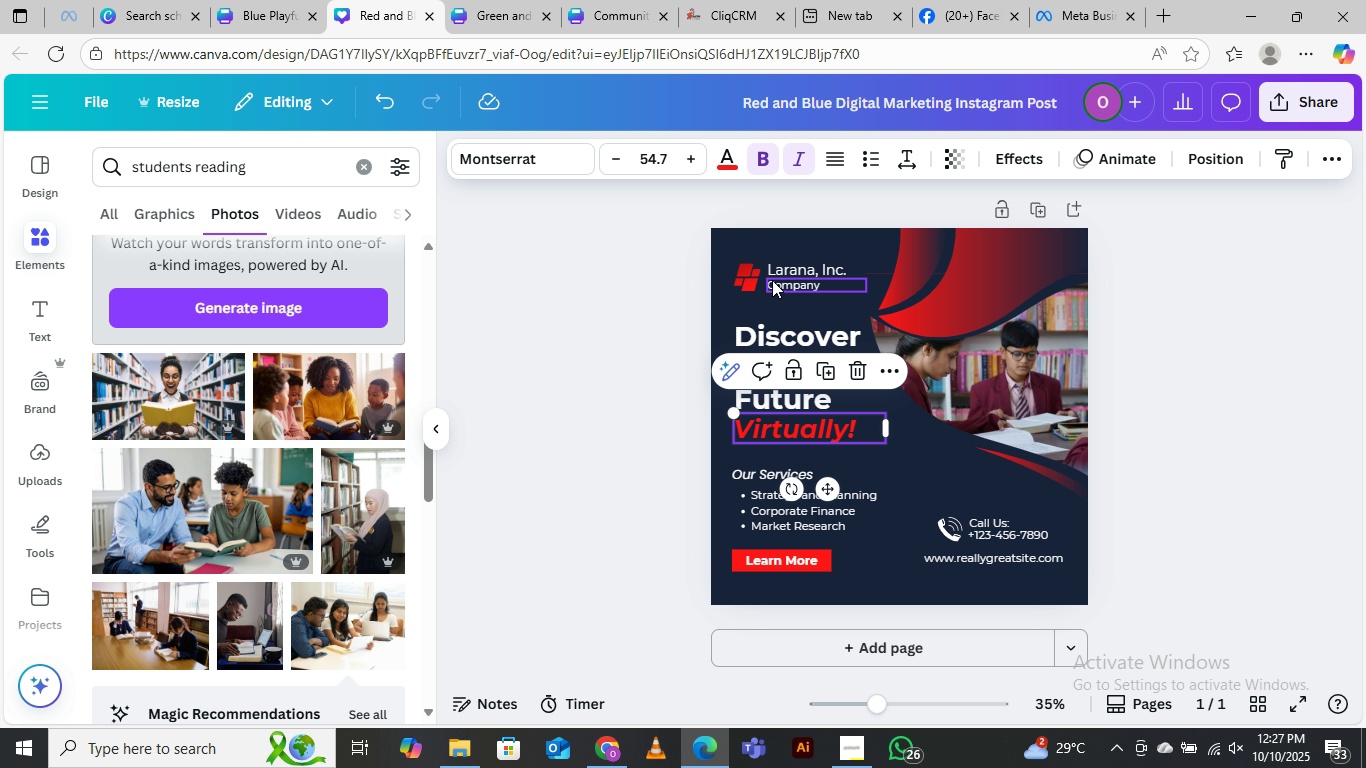 
left_click([899, 537])
 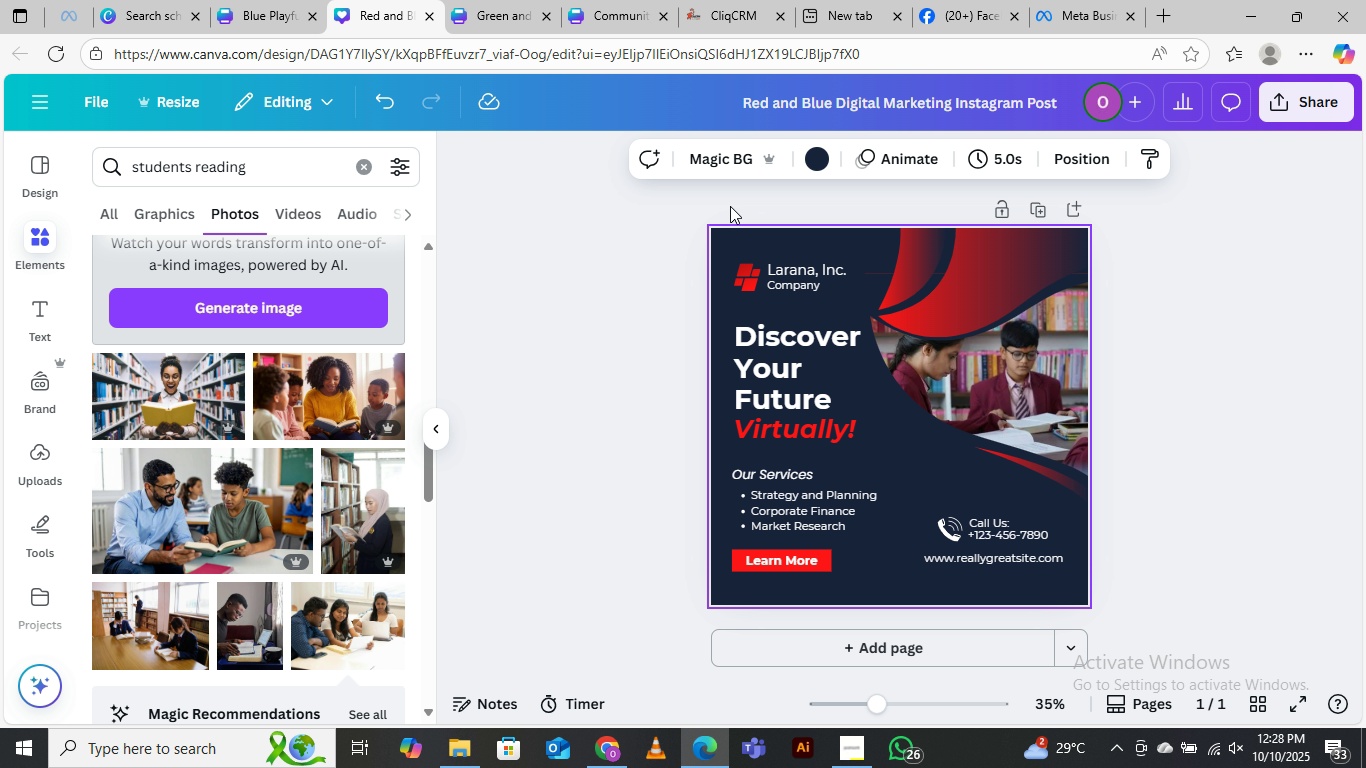 
left_click([822, 167])
 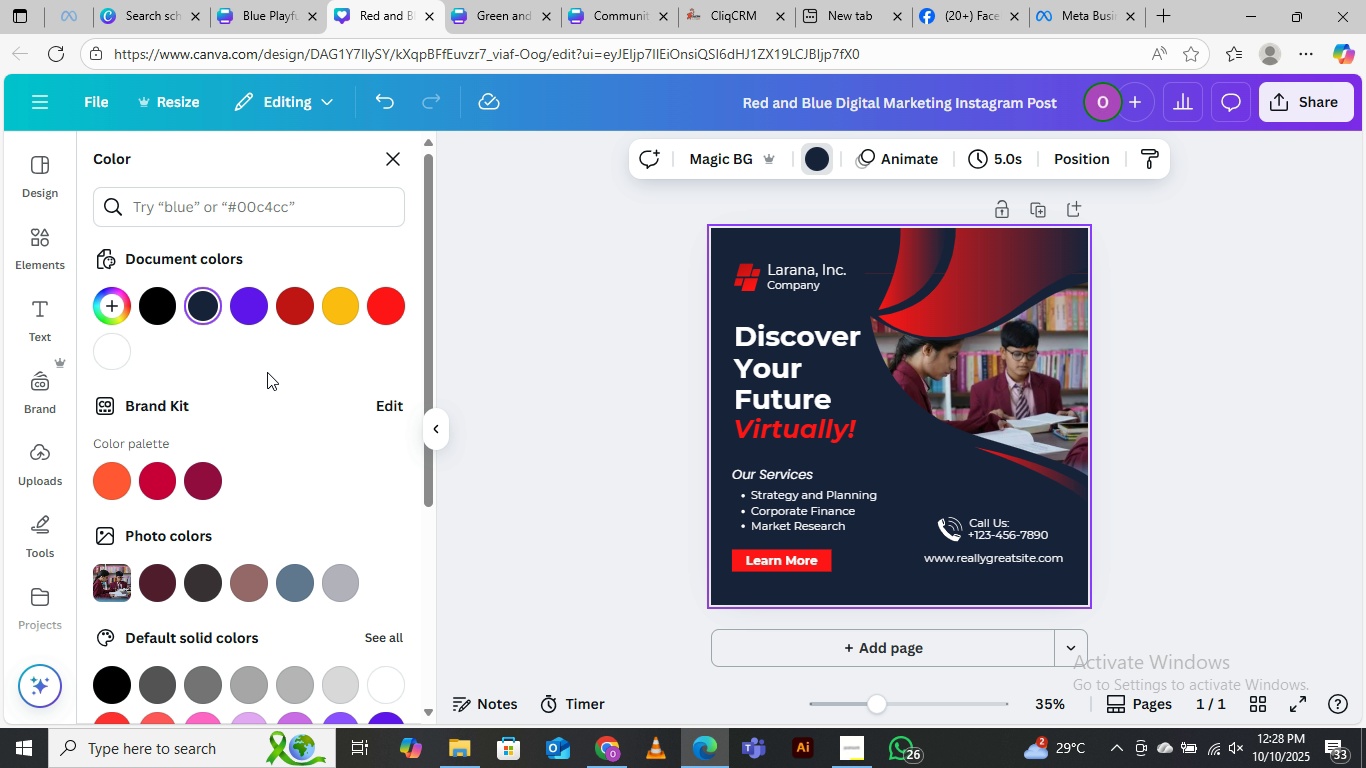 
left_click([251, 312])
 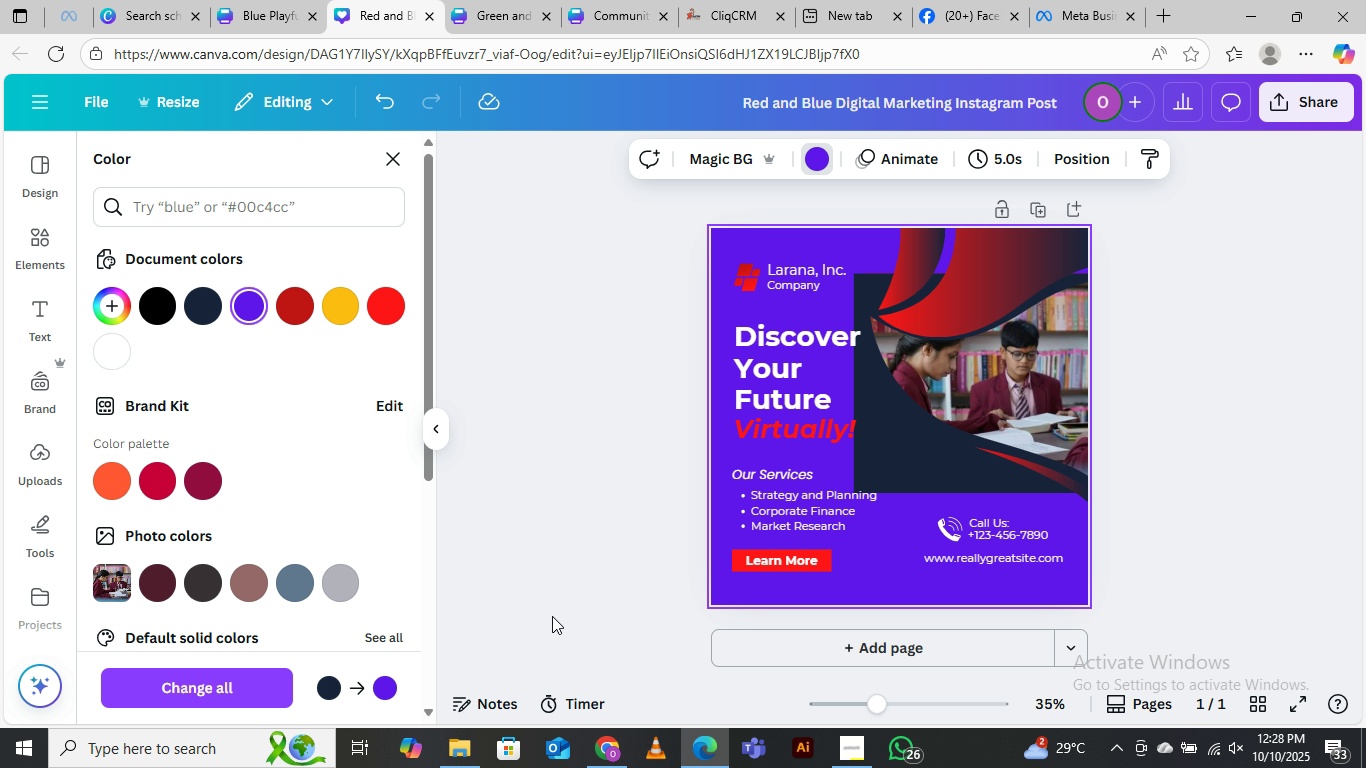 
key(Control+Z)
 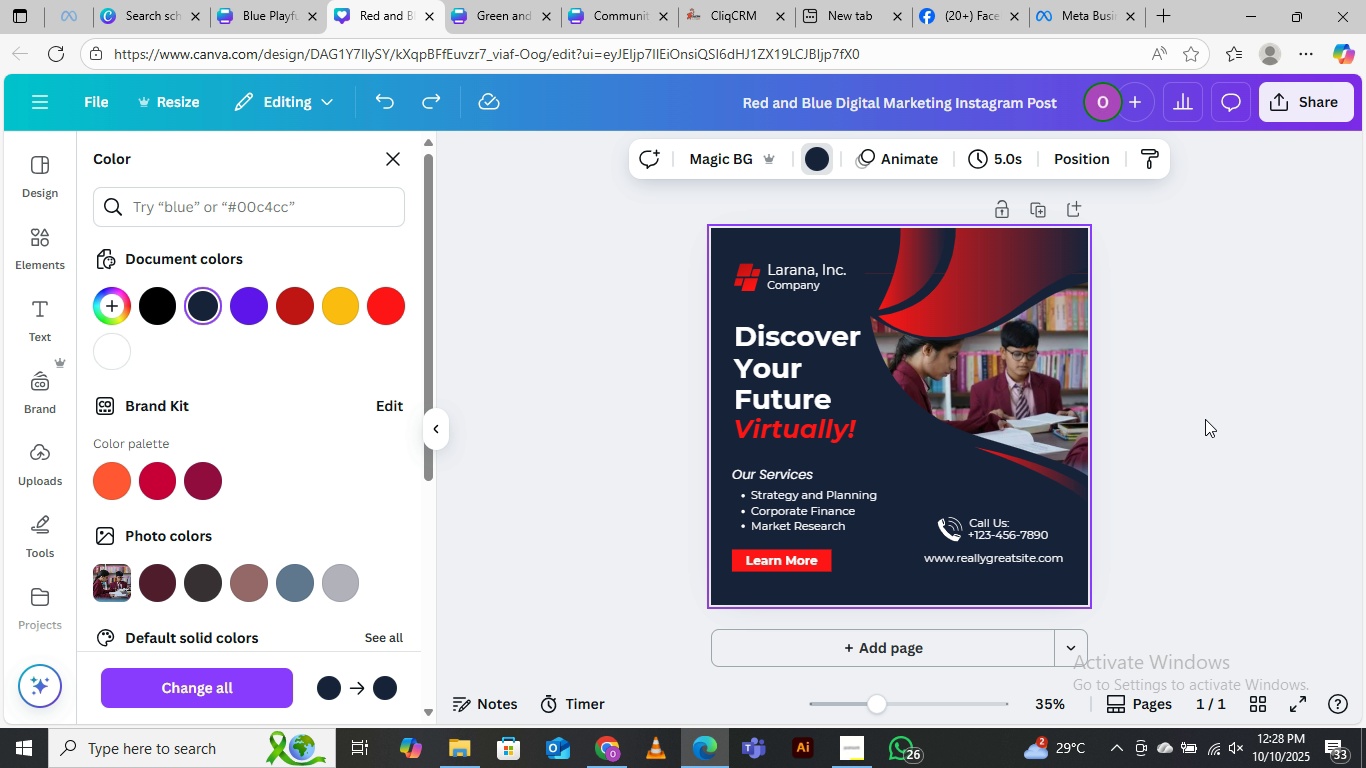 
left_click([1203, 414])
 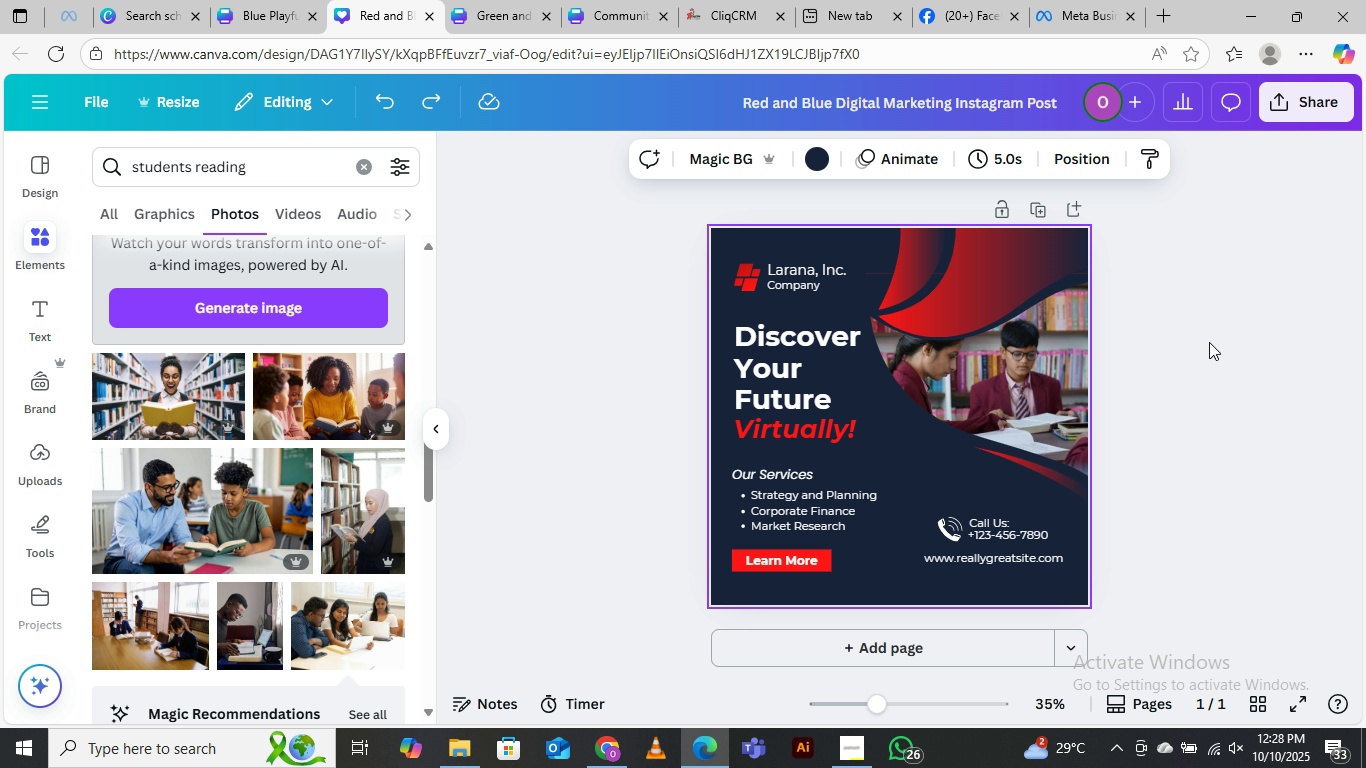 
left_click([1203, 337])
 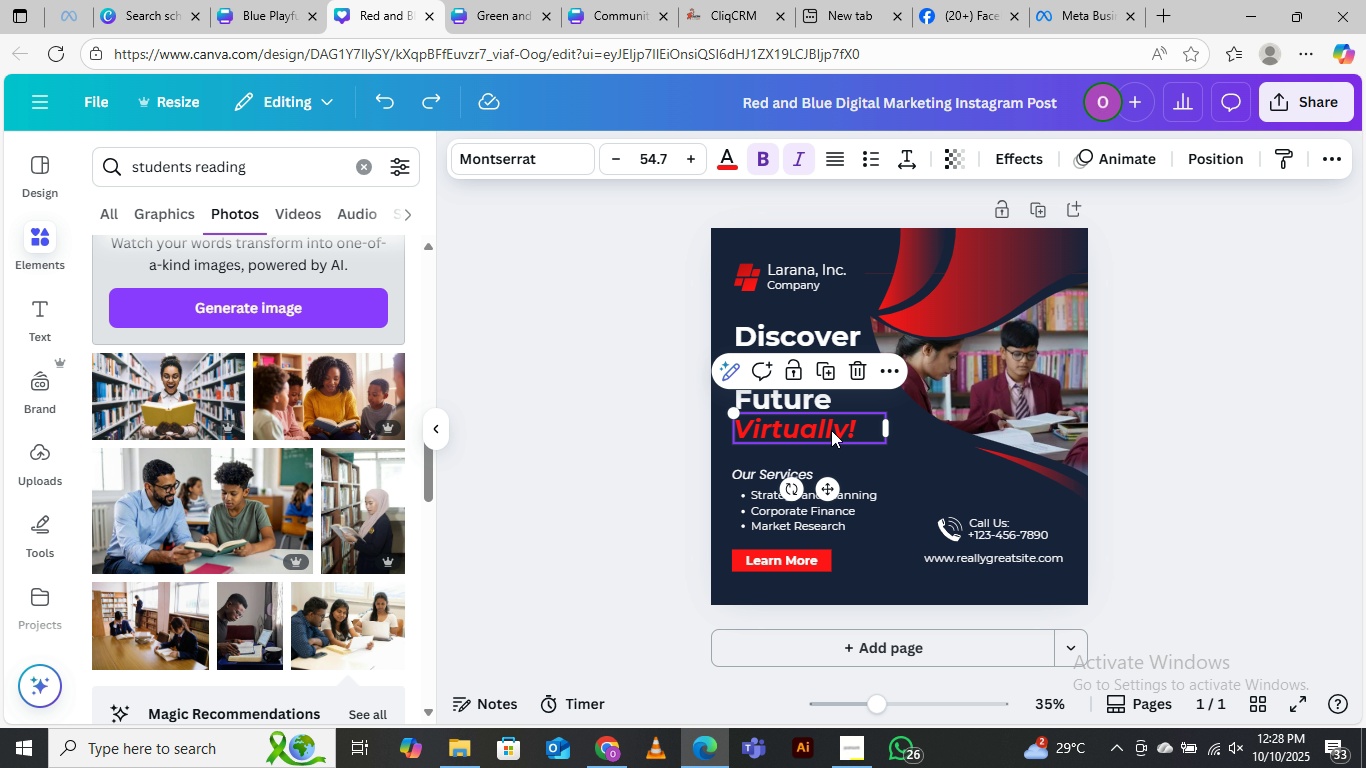 
left_click([831, 430])
 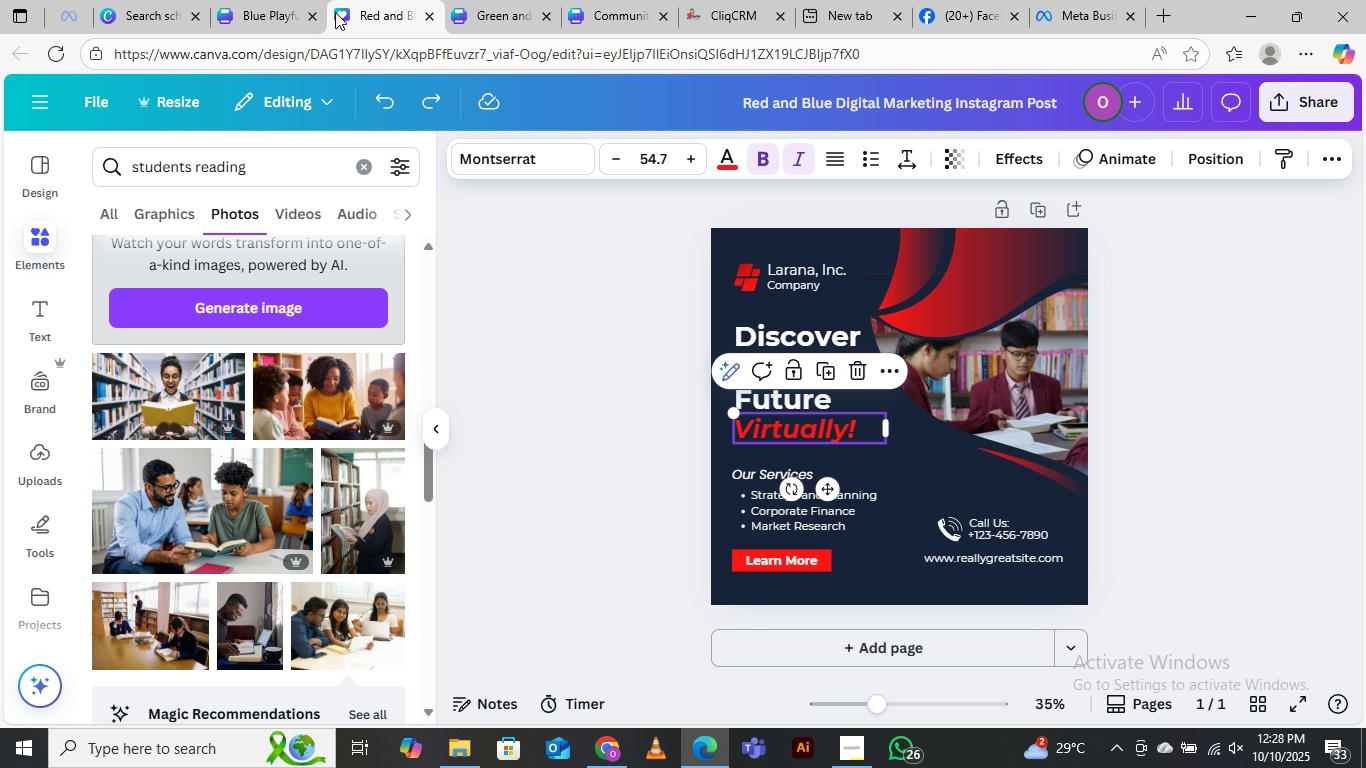 
left_click([258, 18])
 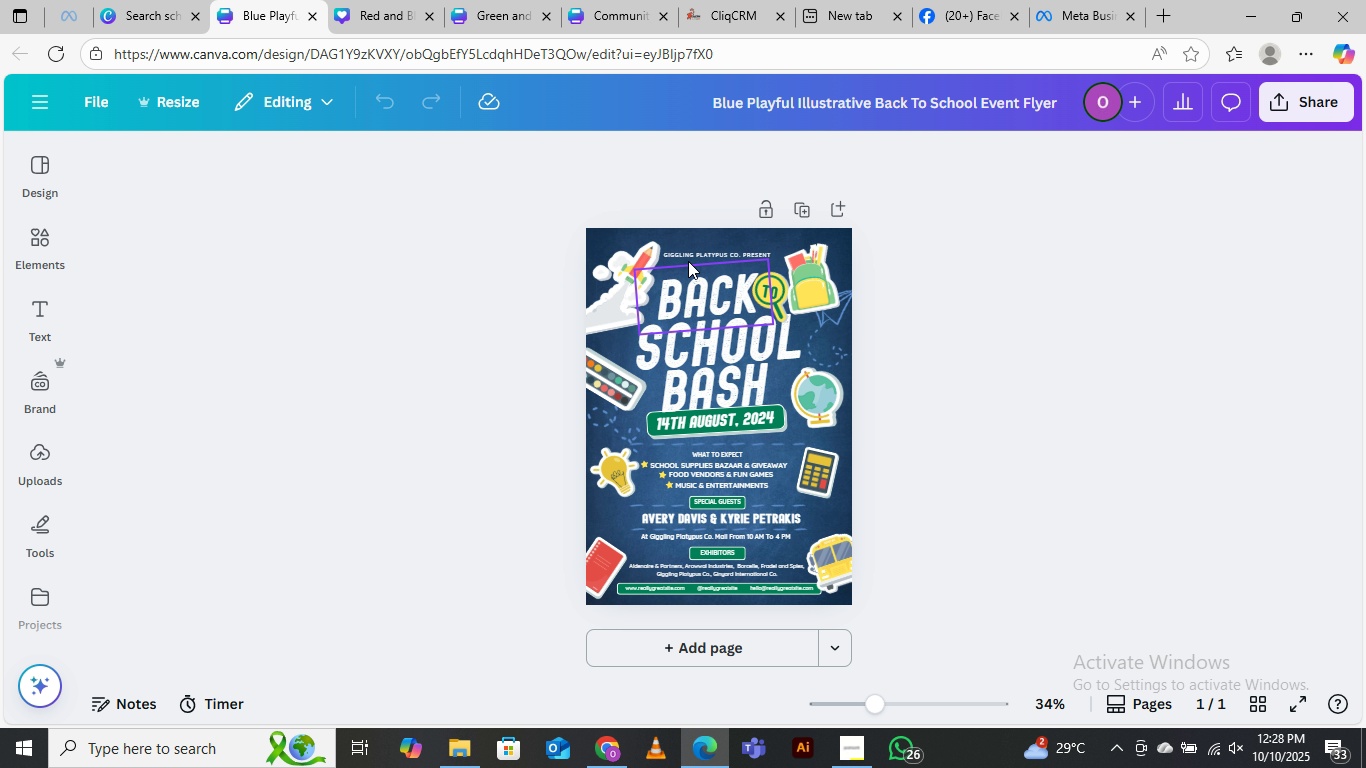 
left_click([740, 236])
 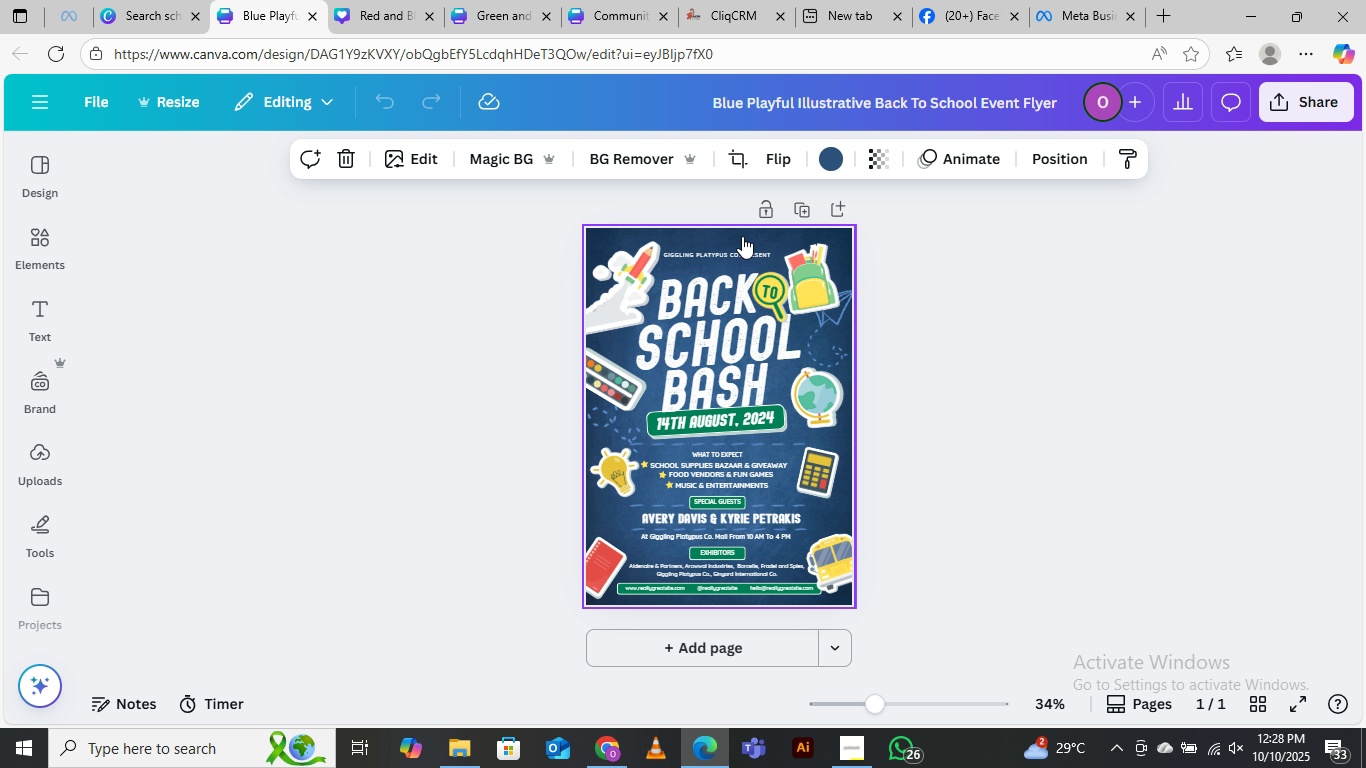 
right_click([742, 236])
 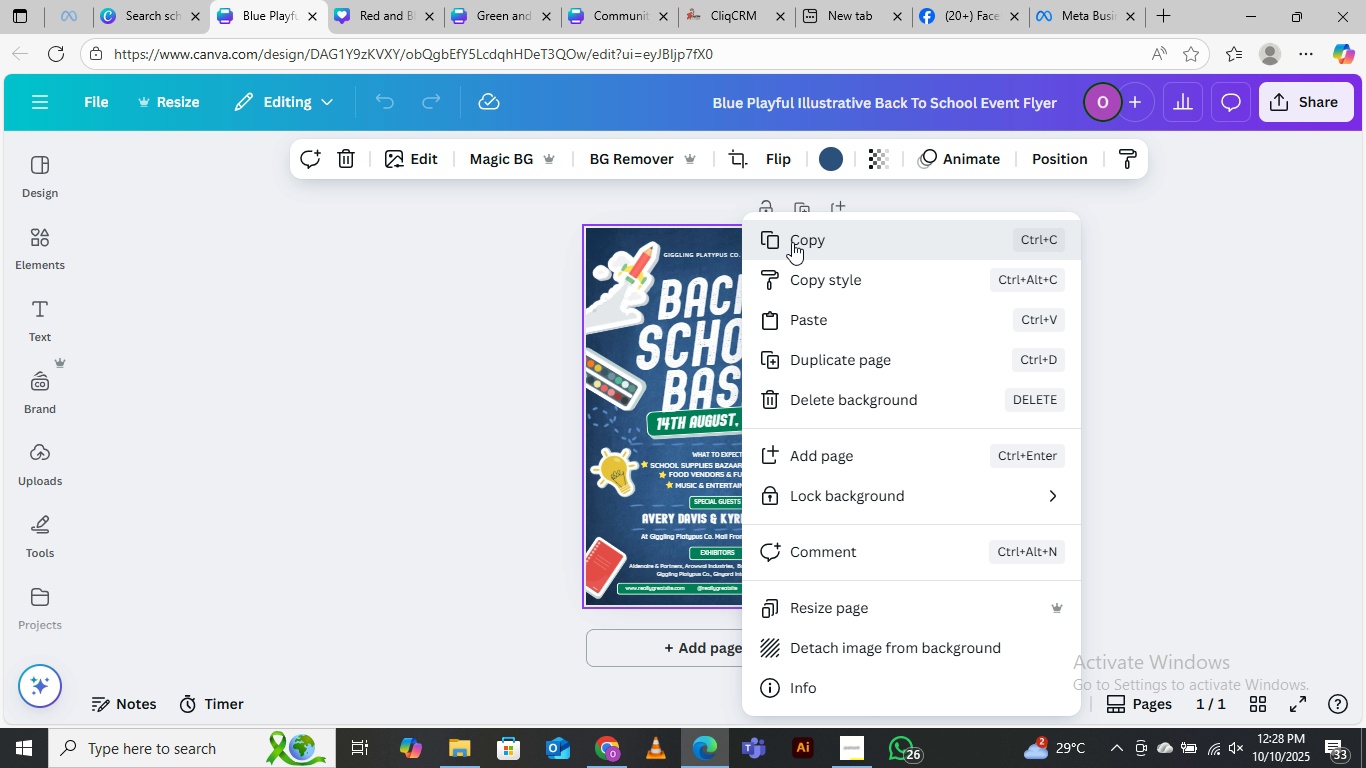 
left_click([792, 242])
 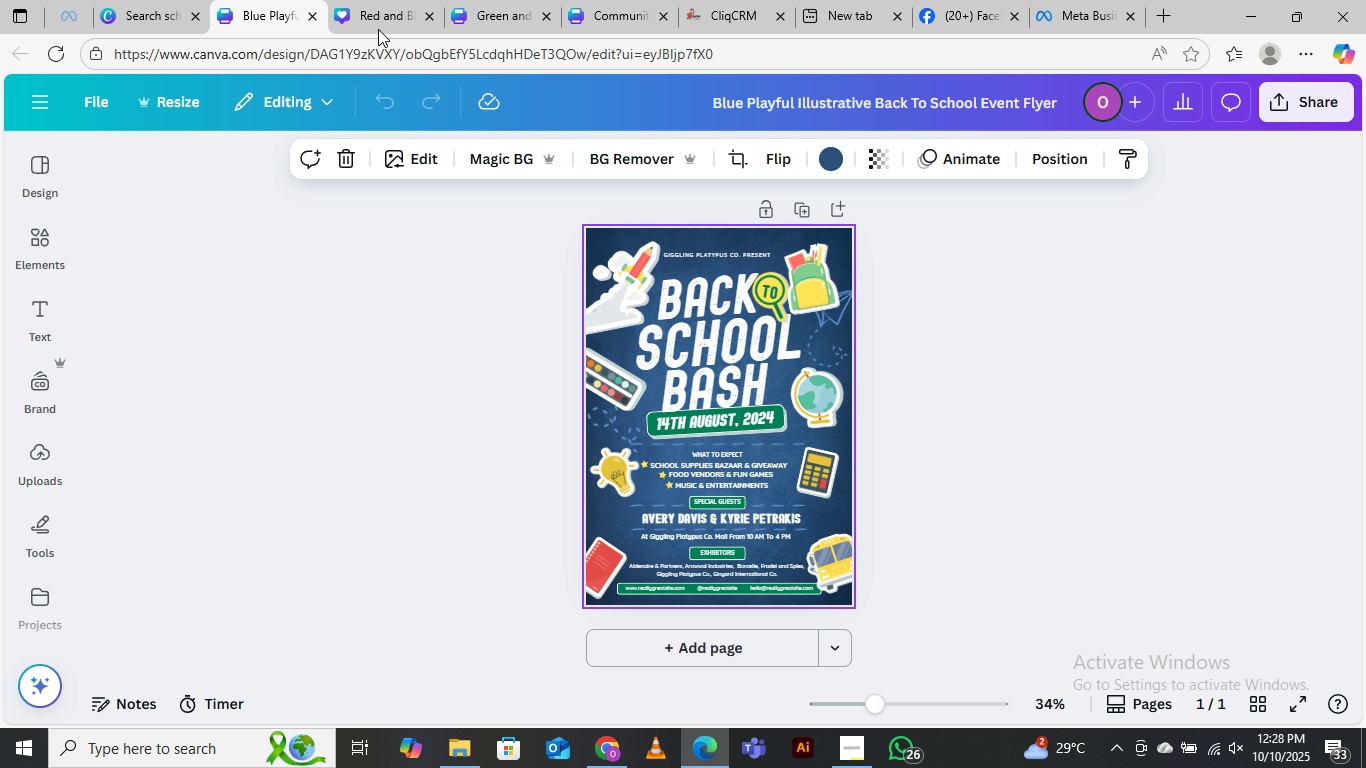 
left_click([375, 18])
 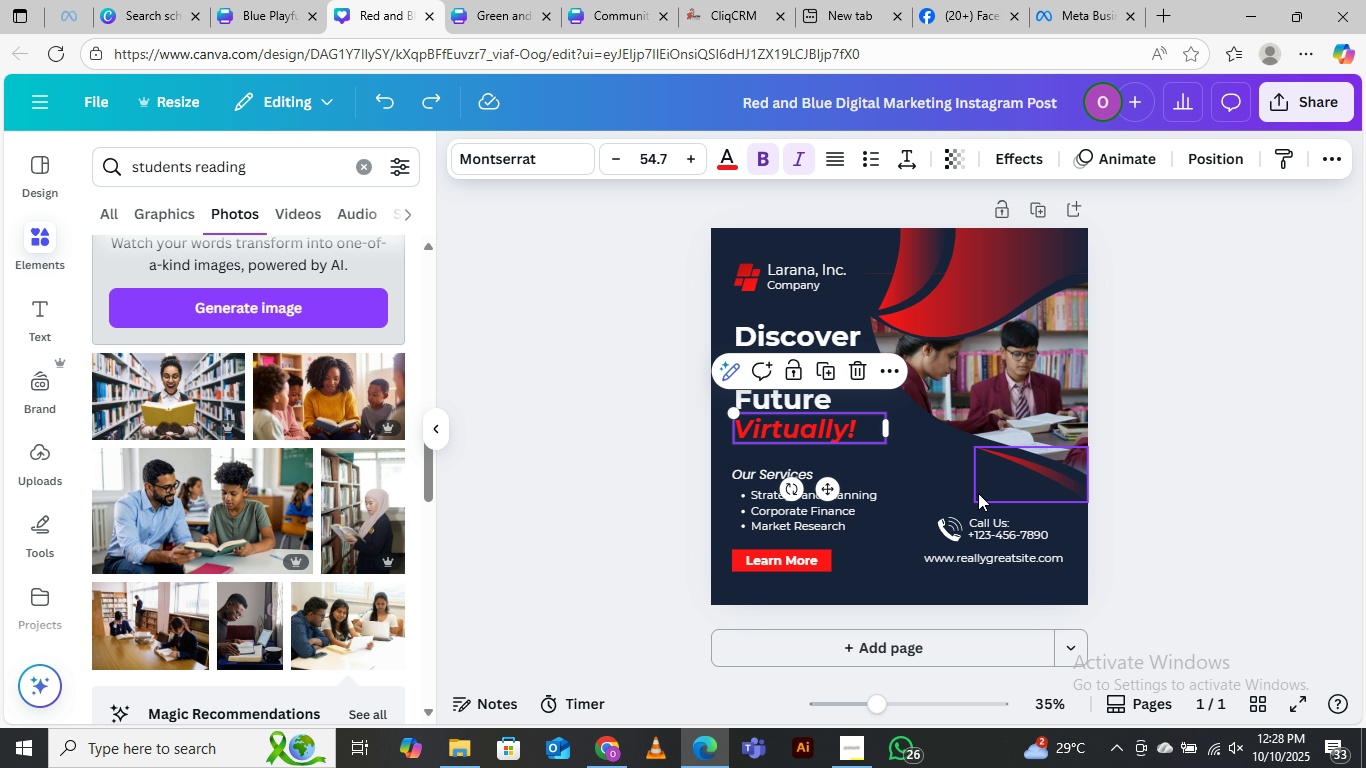 
key(Control+V)
 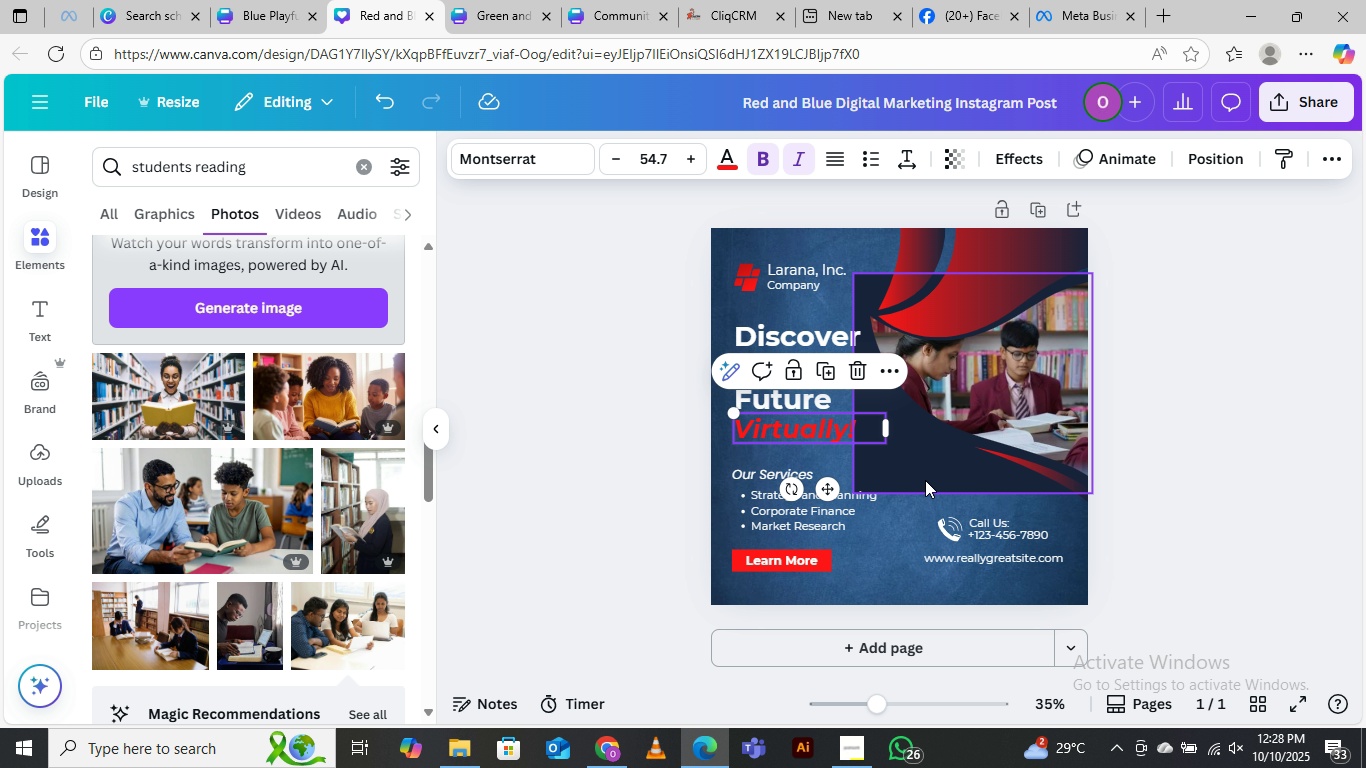 
left_click([919, 468])
 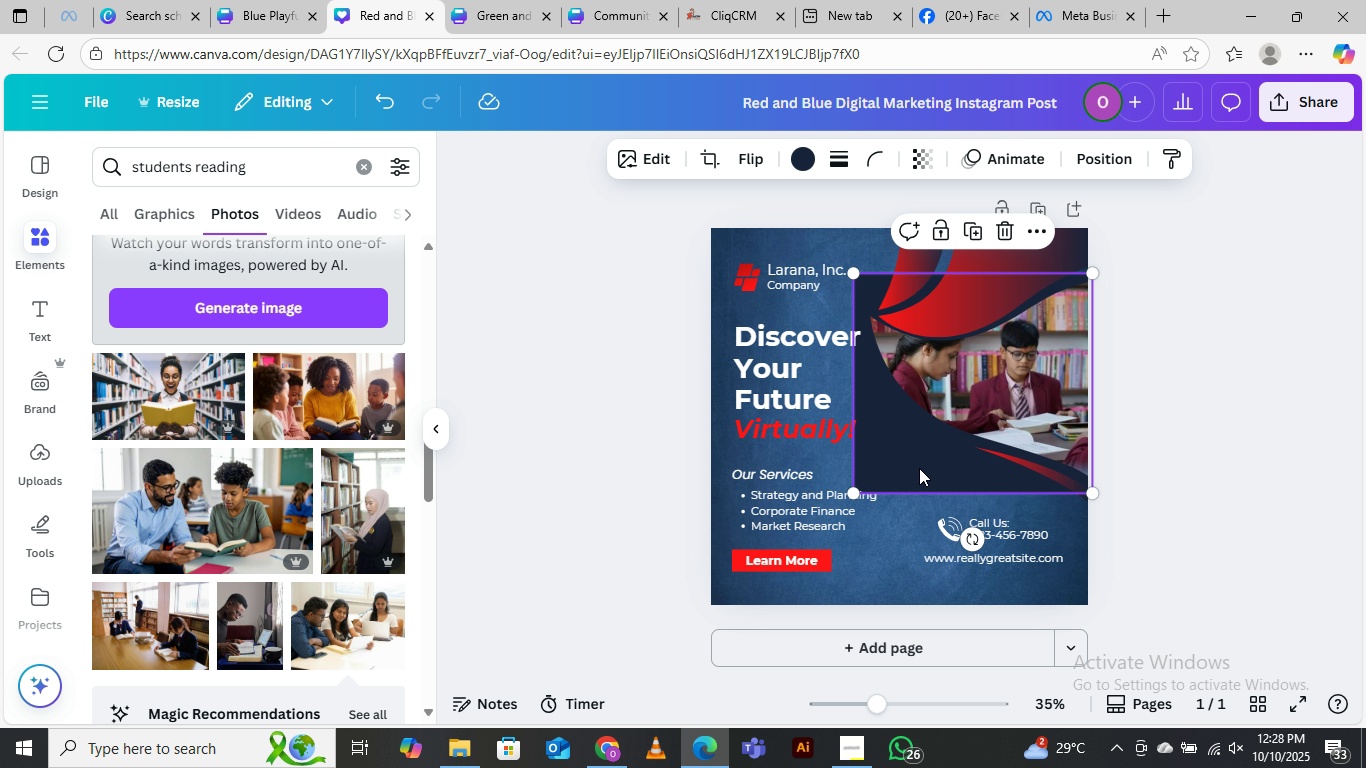 
left_click_drag(start_coordinate=[919, 468], to_coordinate=[918, 474])
 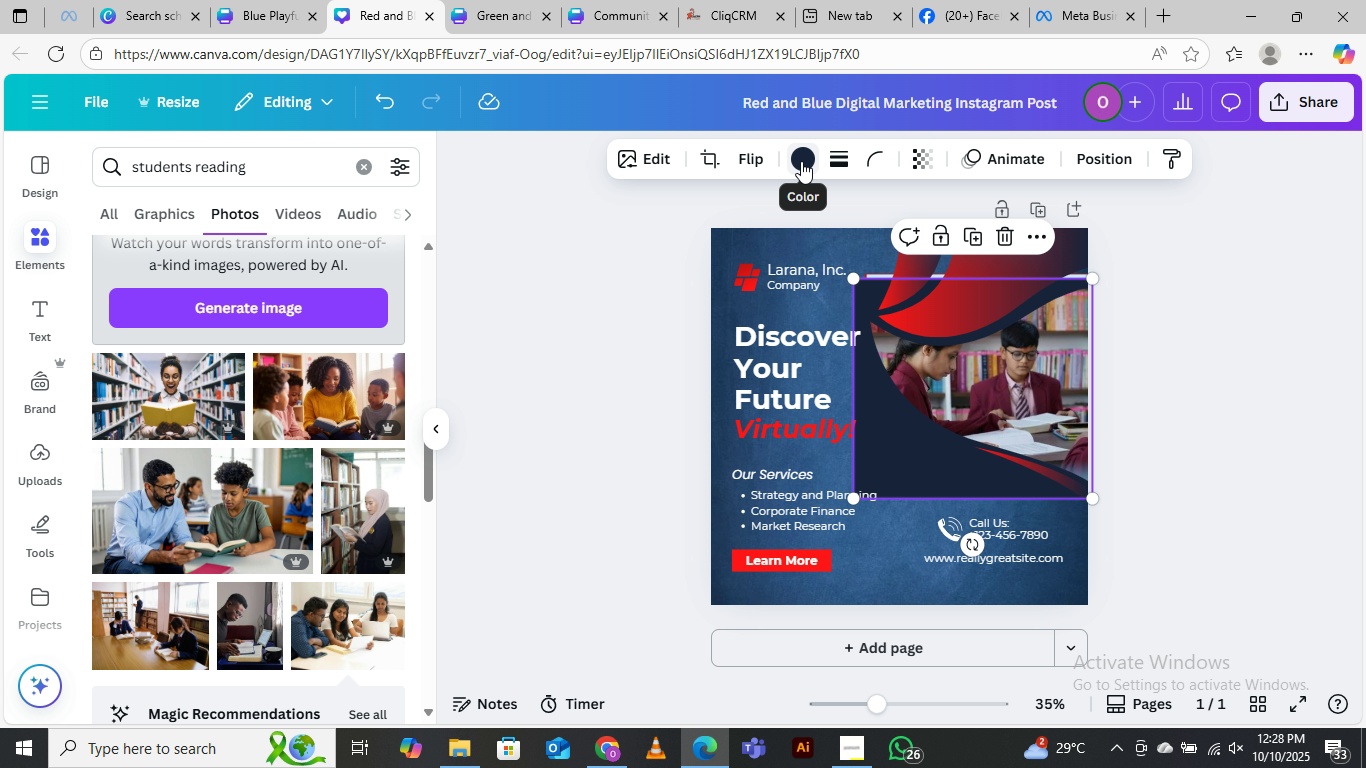 
left_click([801, 161])
 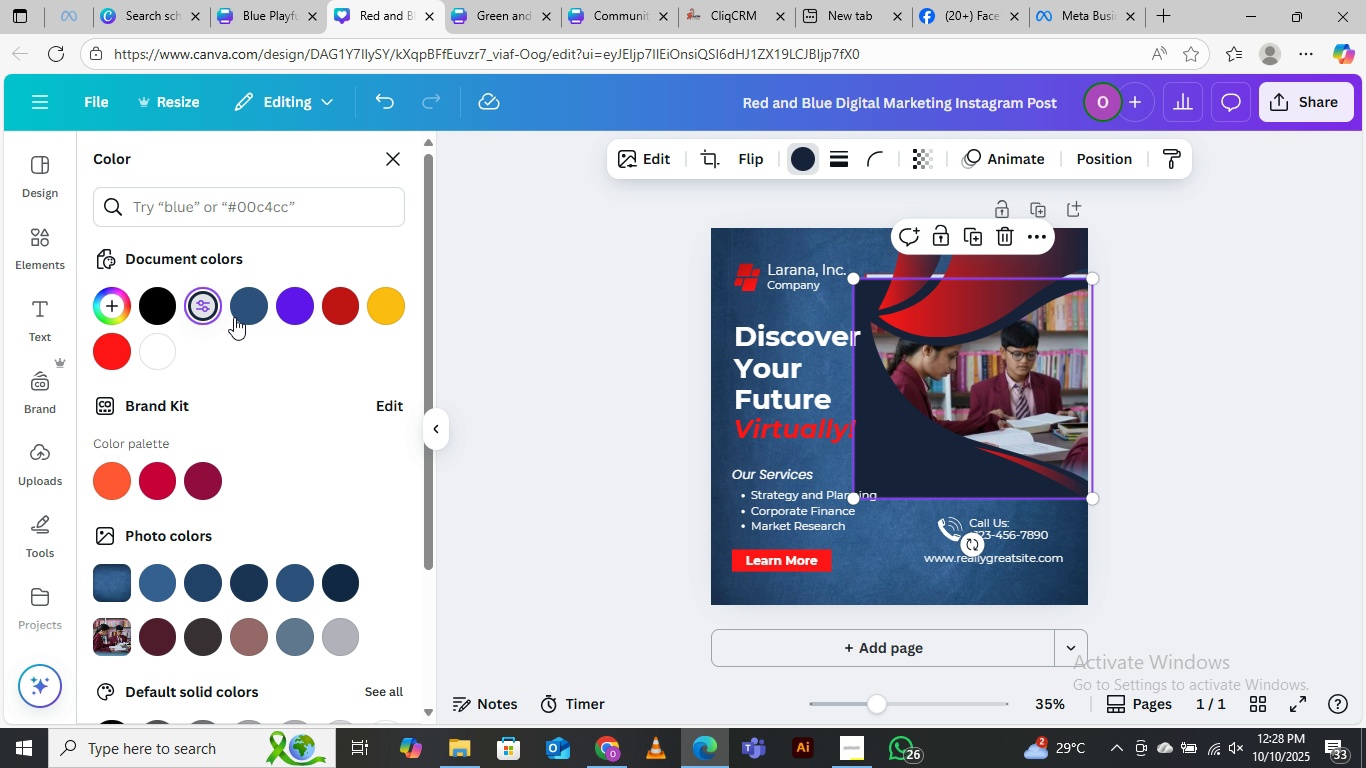 
left_click([247, 307])
 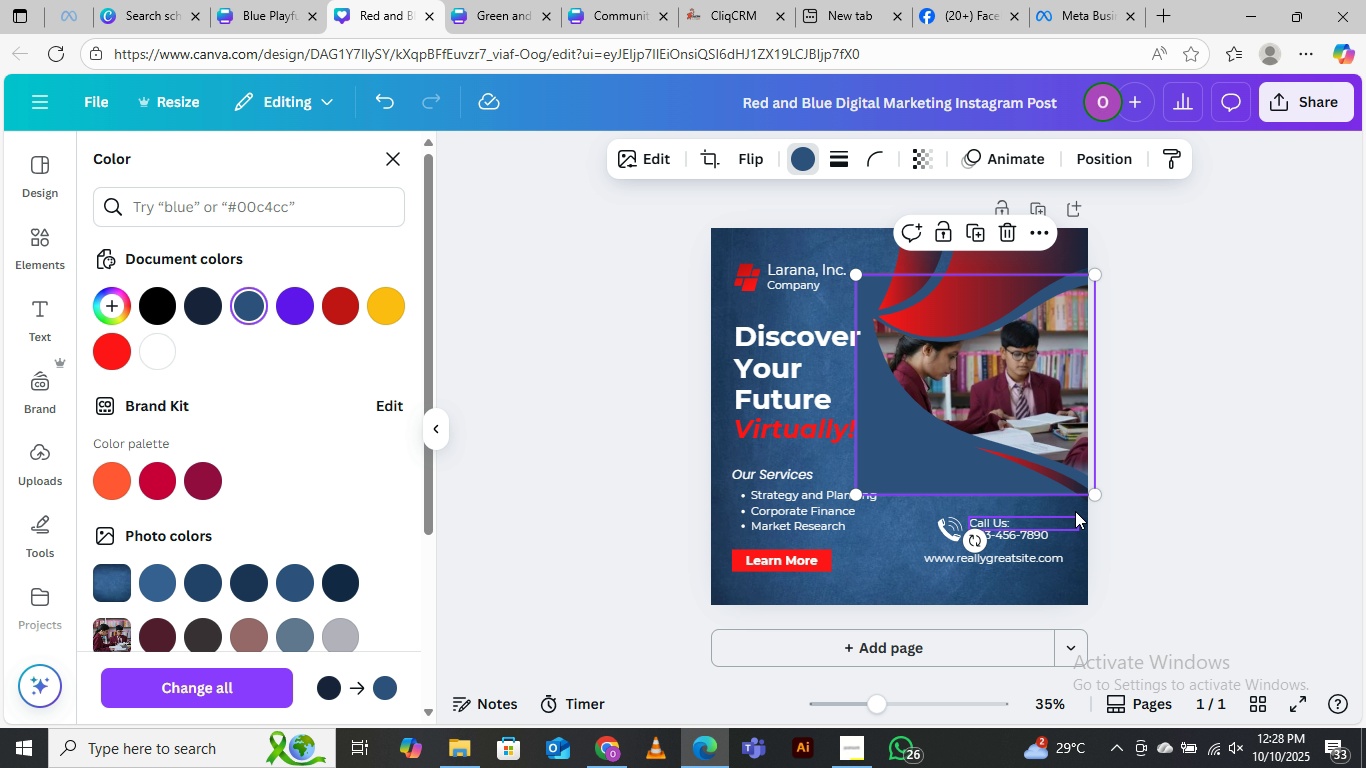 
wait(14.96)
 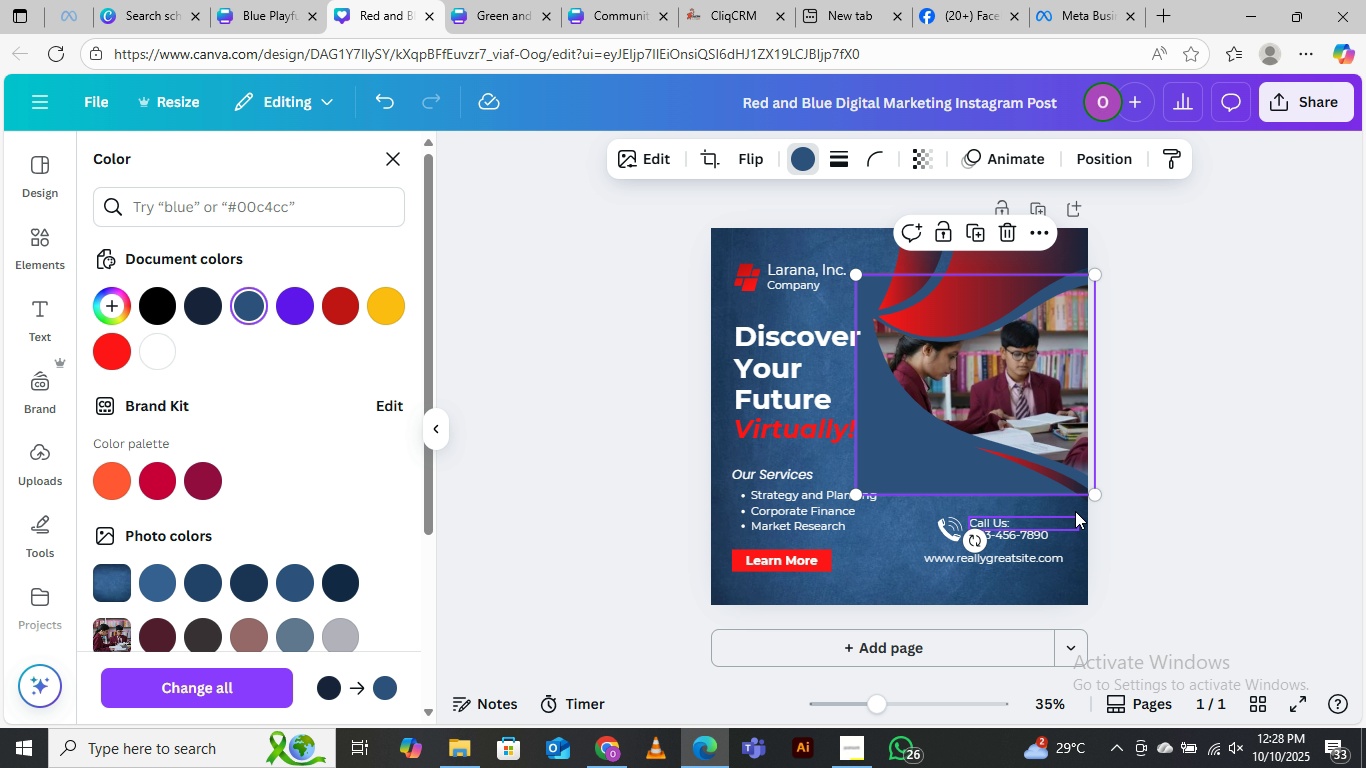 
left_click([267, 16])
 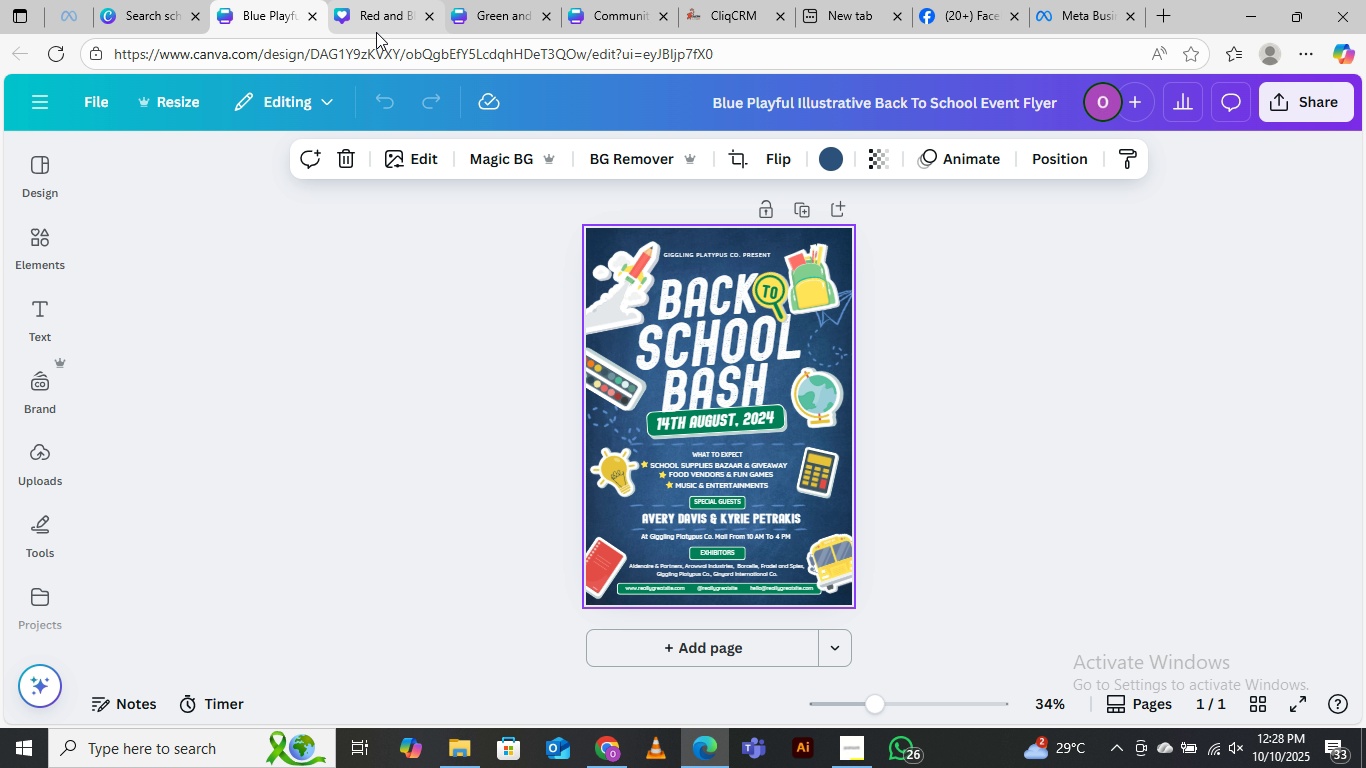 
left_click([494, 11])
 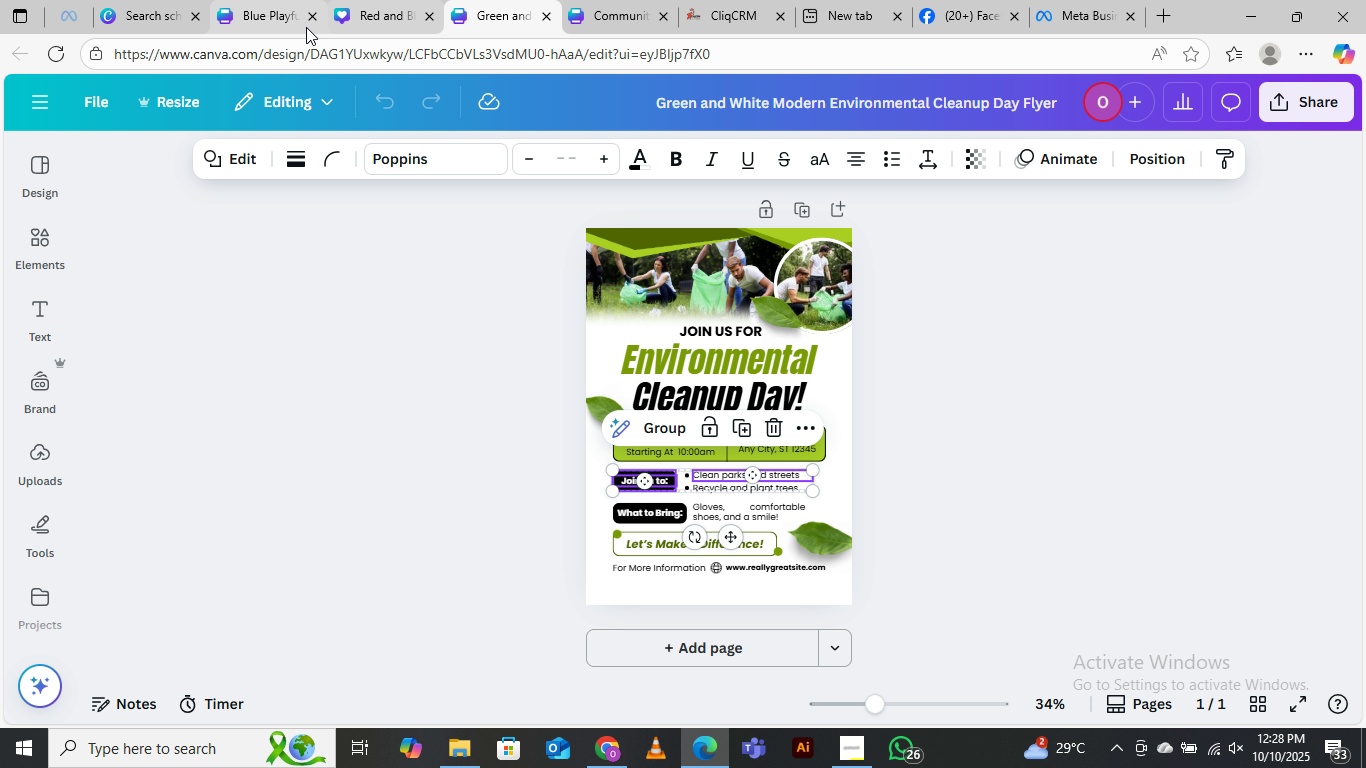 
left_click([261, 10])
 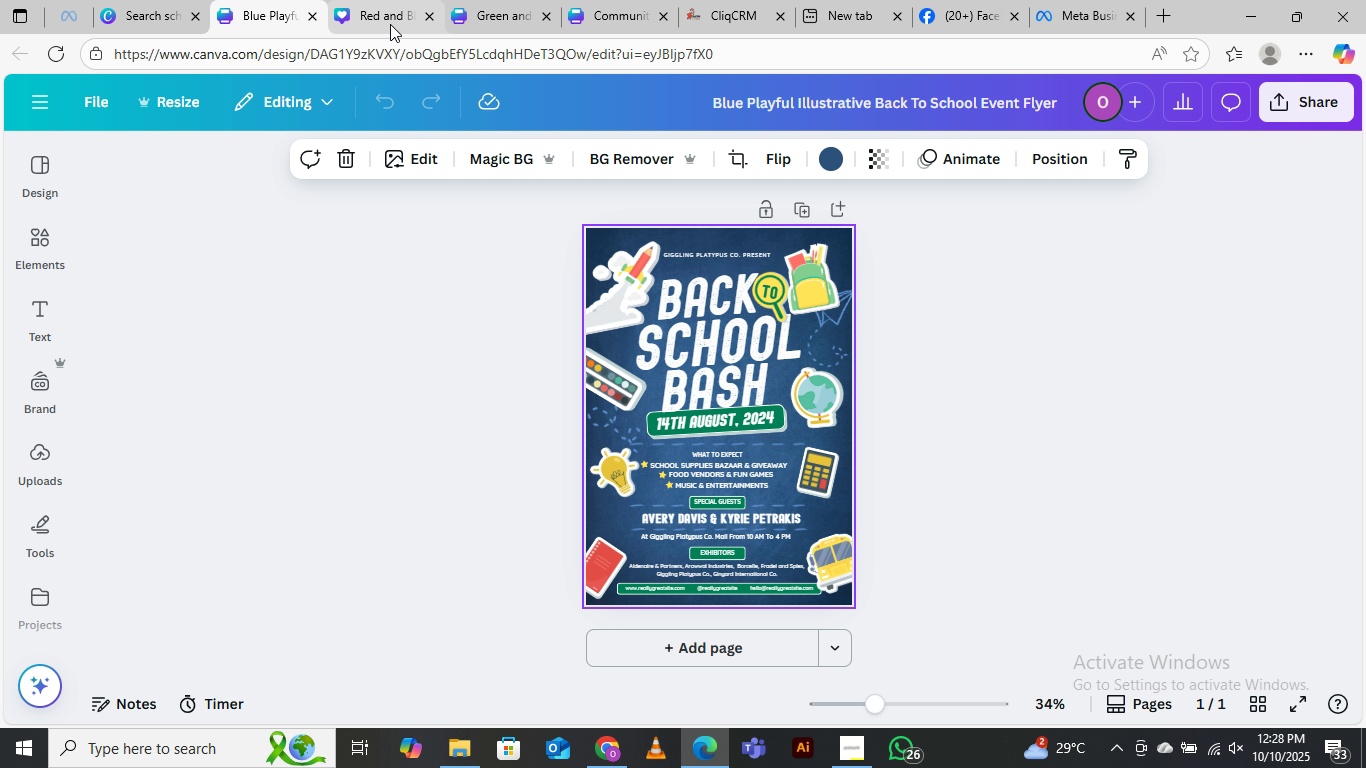 
left_click([375, 24])
 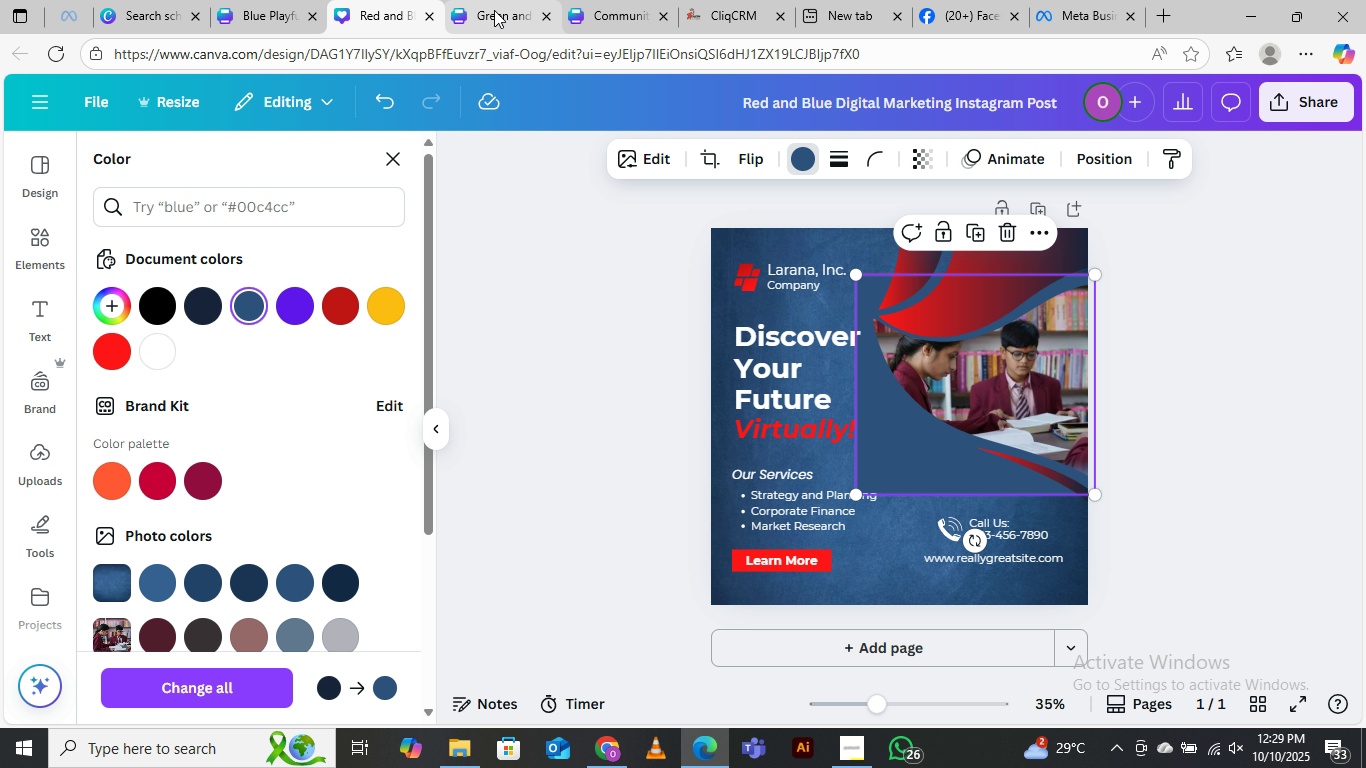 
left_click([494, 10])
 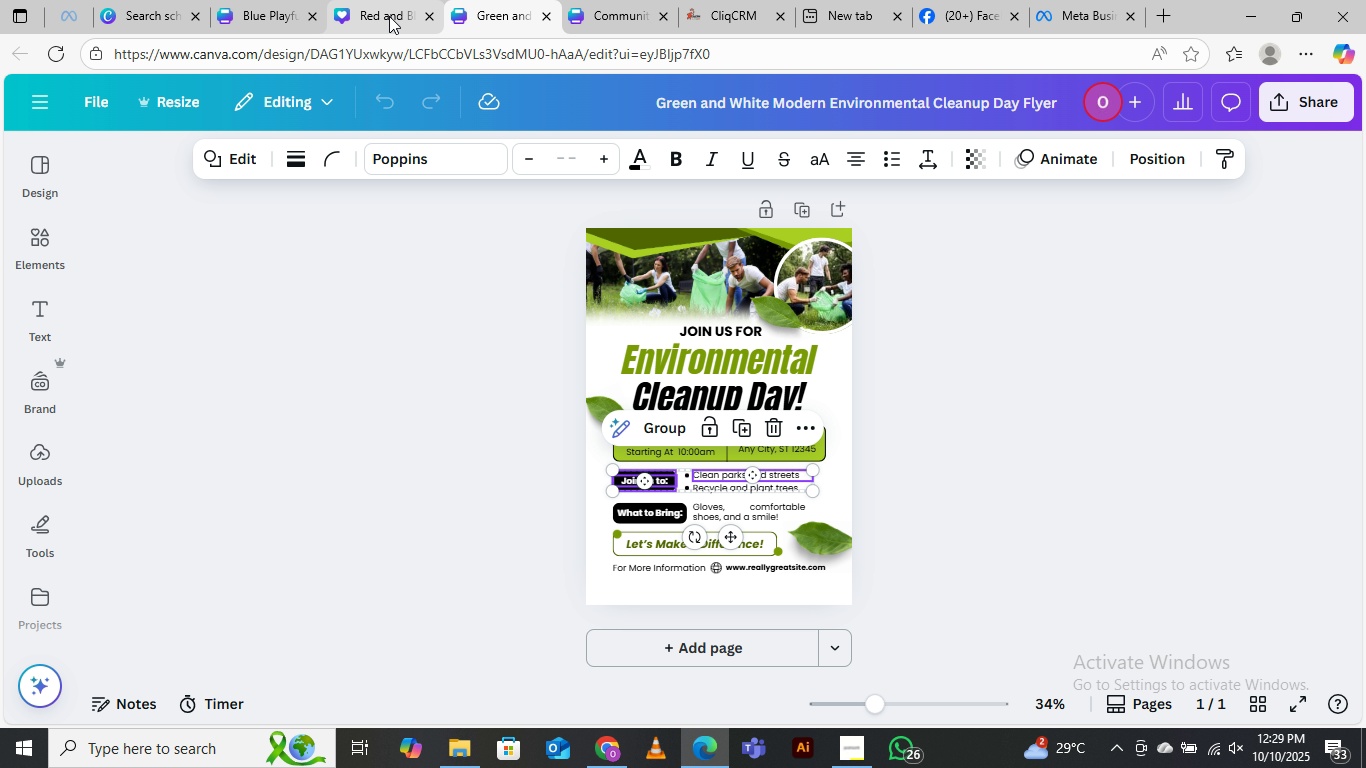 
left_click([389, 16])
 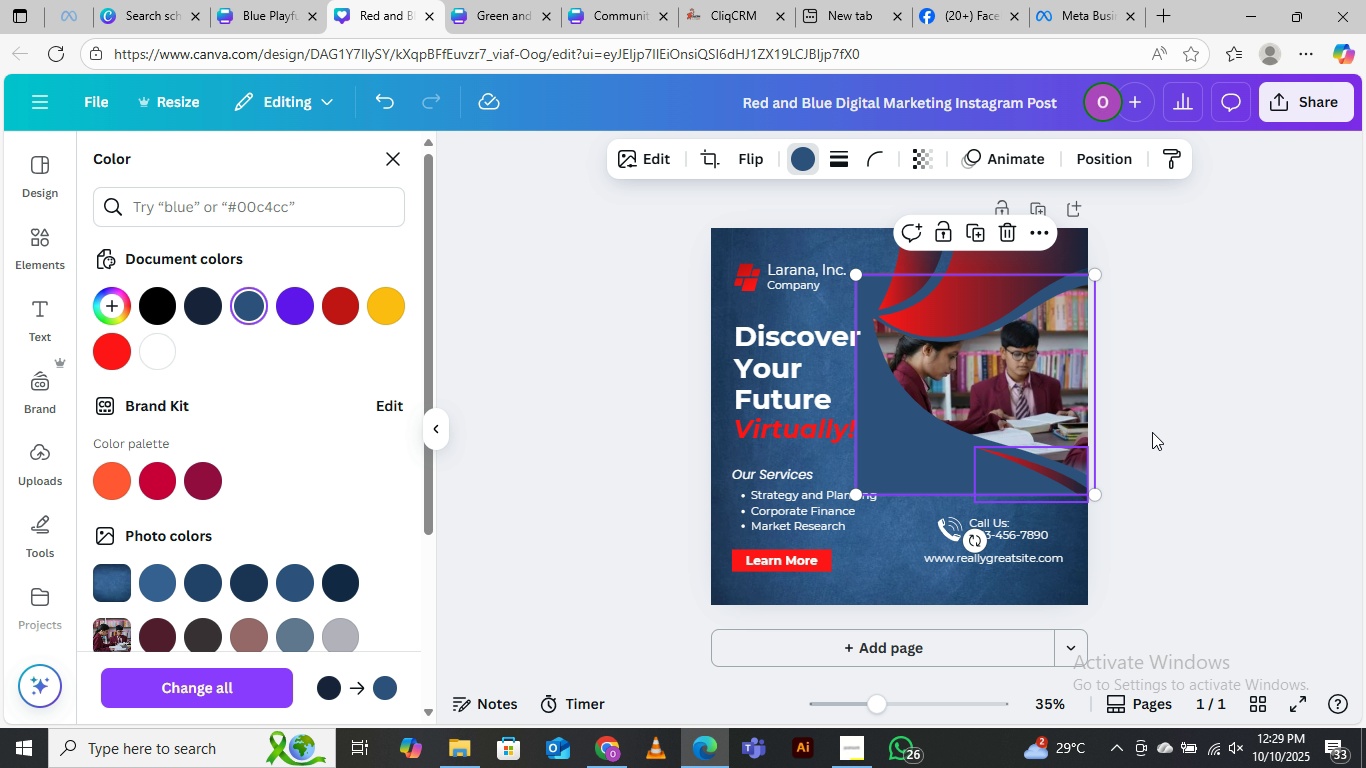 
left_click([1210, 392])
 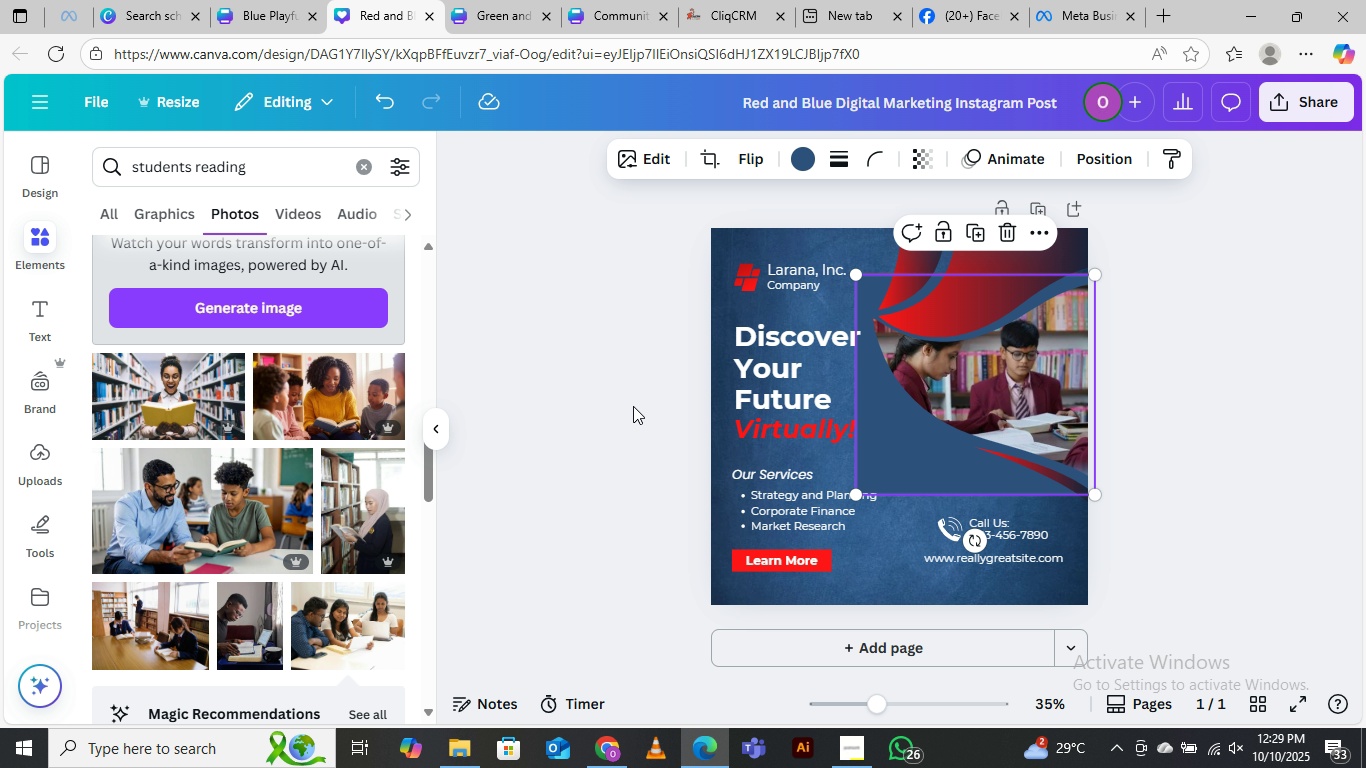 
left_click([629, 404])
 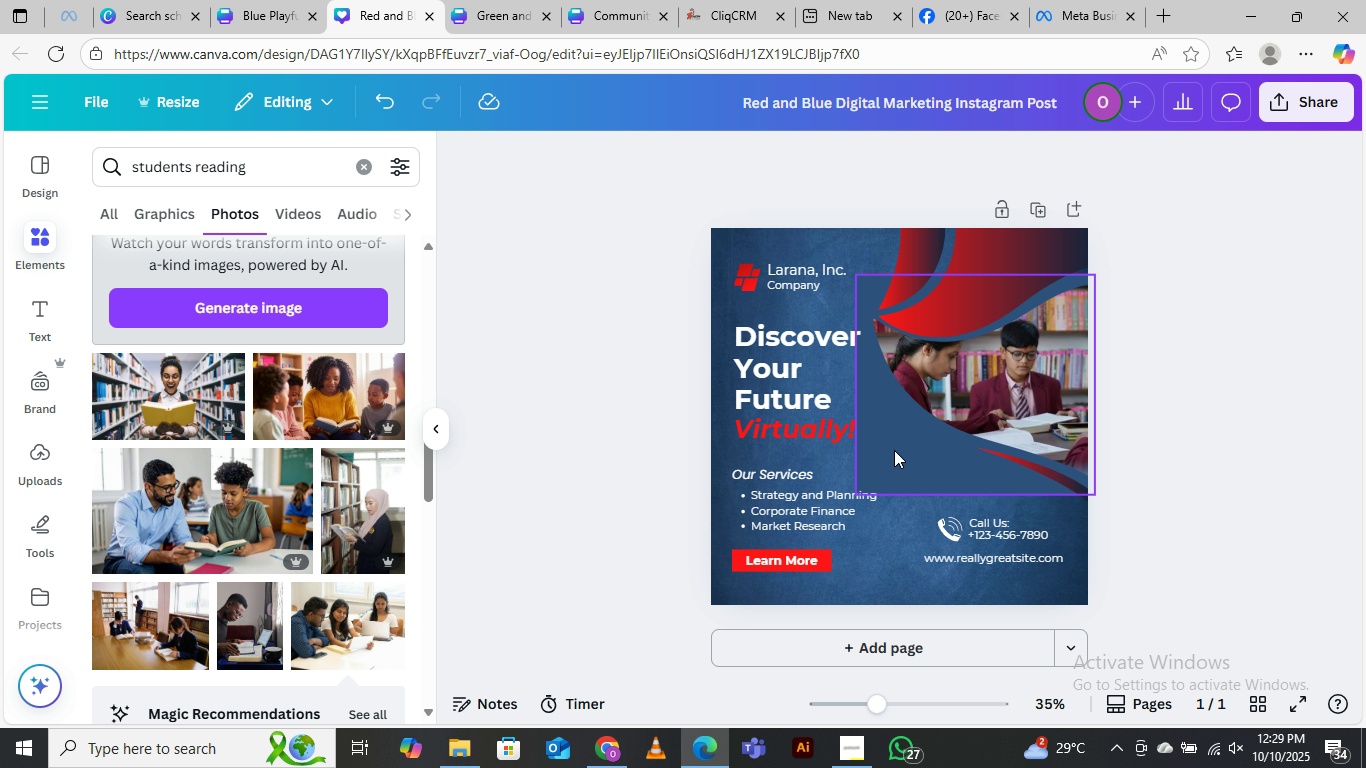 
left_click([894, 450])
 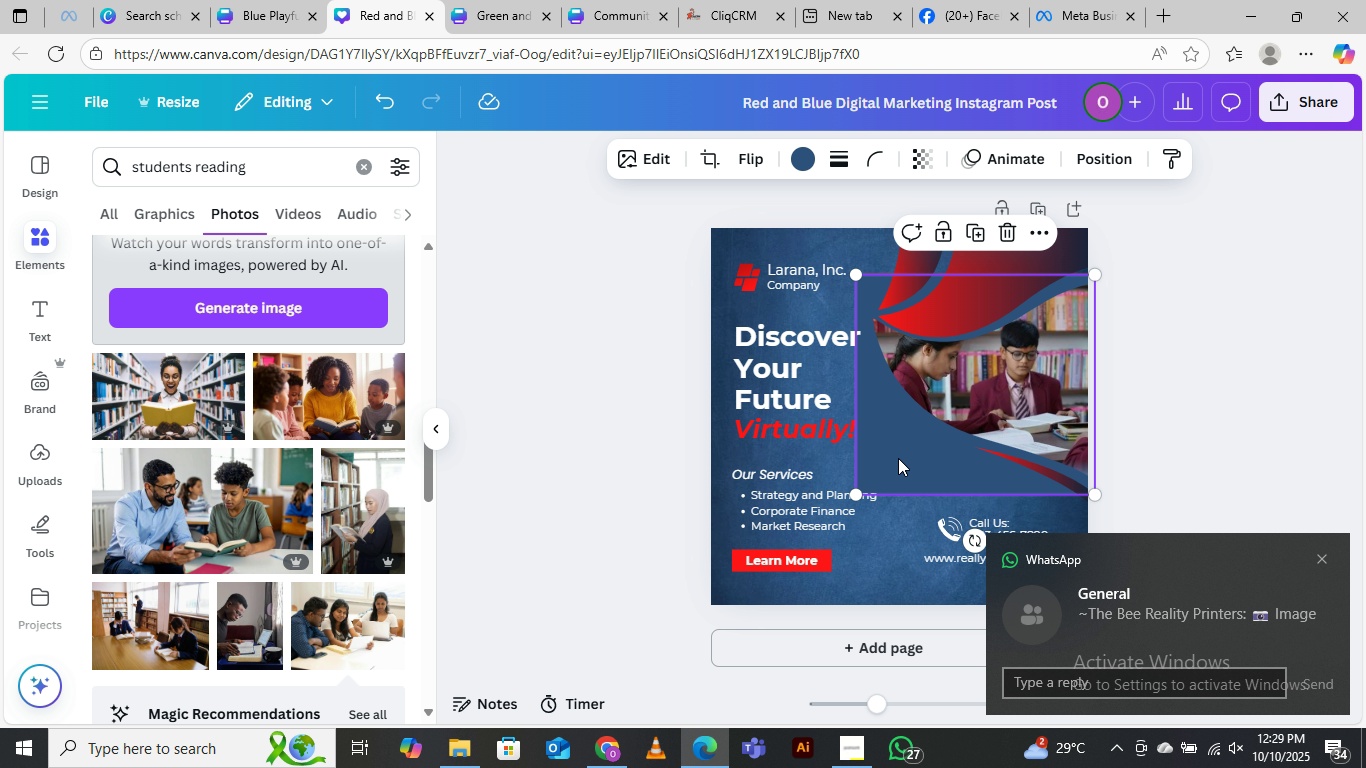 
left_click_drag(start_coordinate=[895, 453], to_coordinate=[907, 454])
 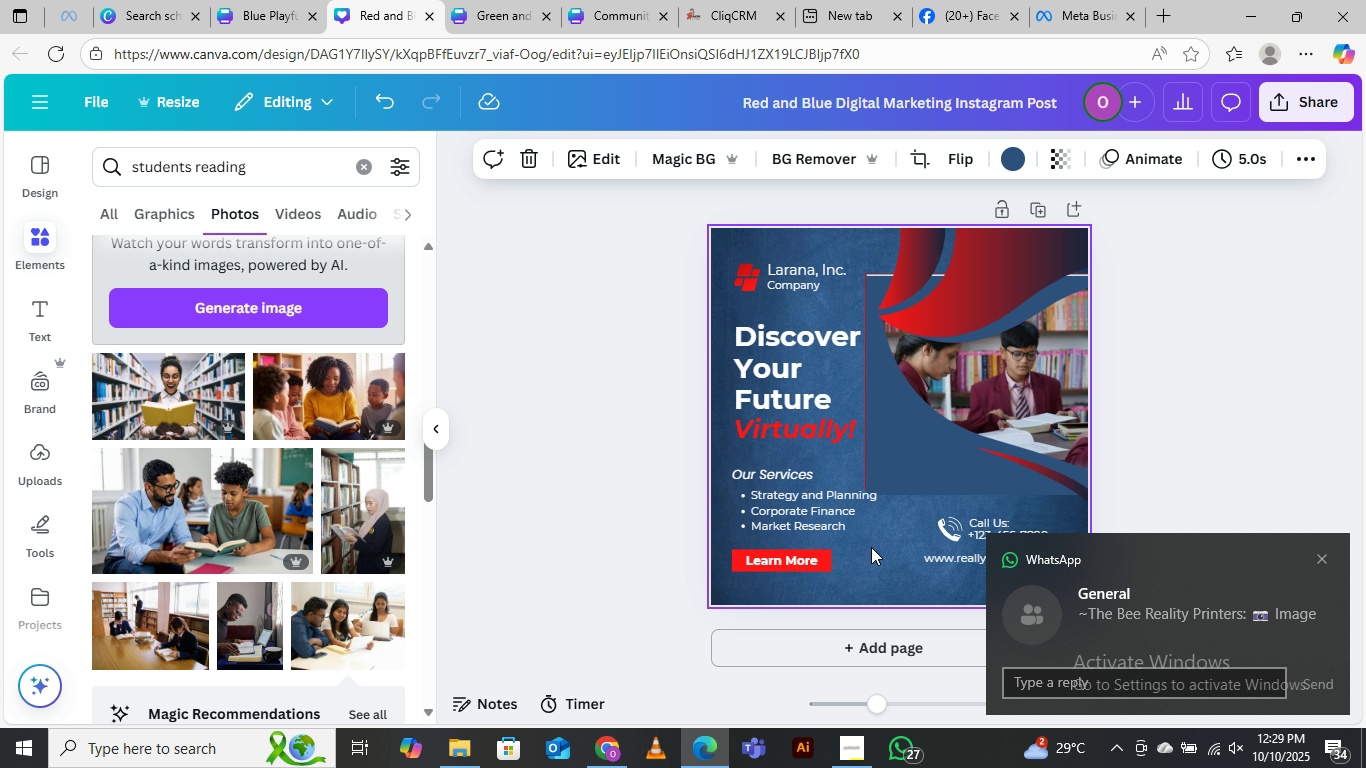 
left_click([871, 547])
 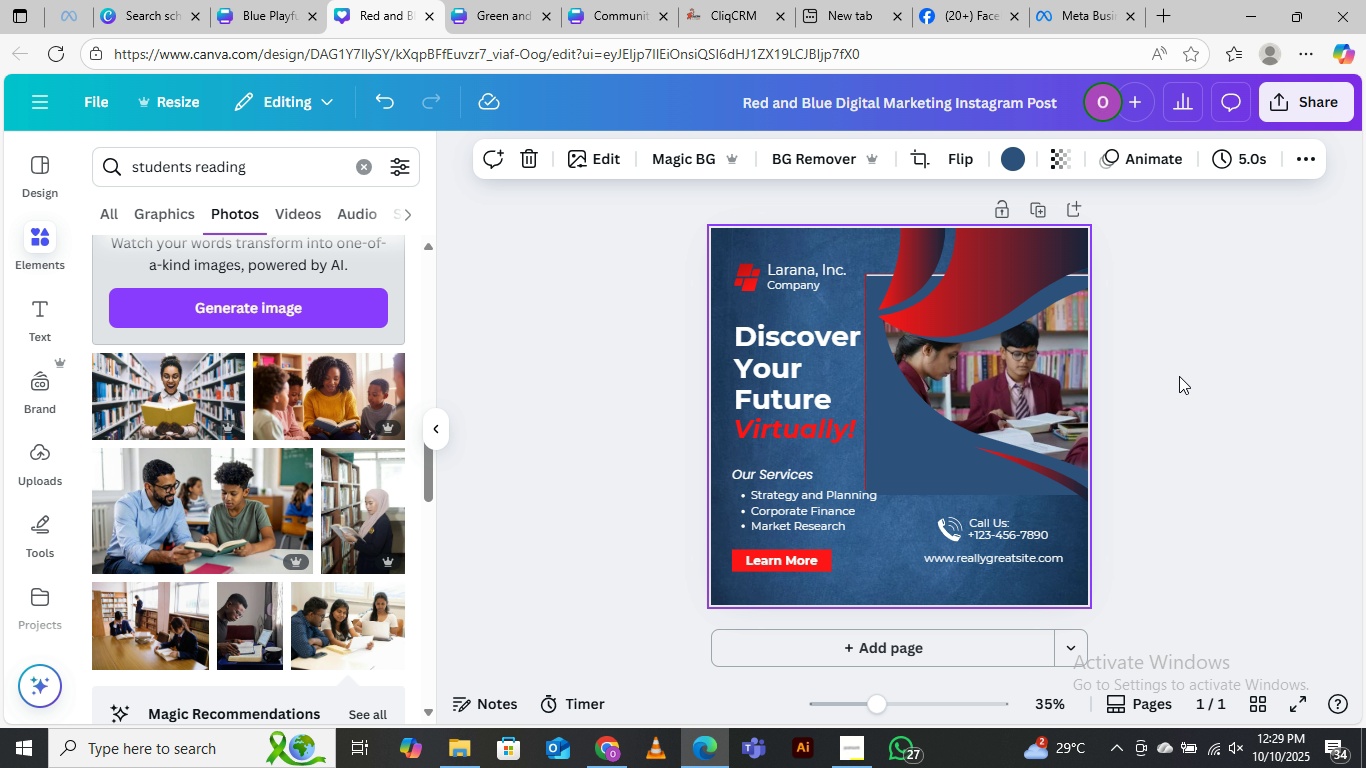 
left_click([1212, 358])
 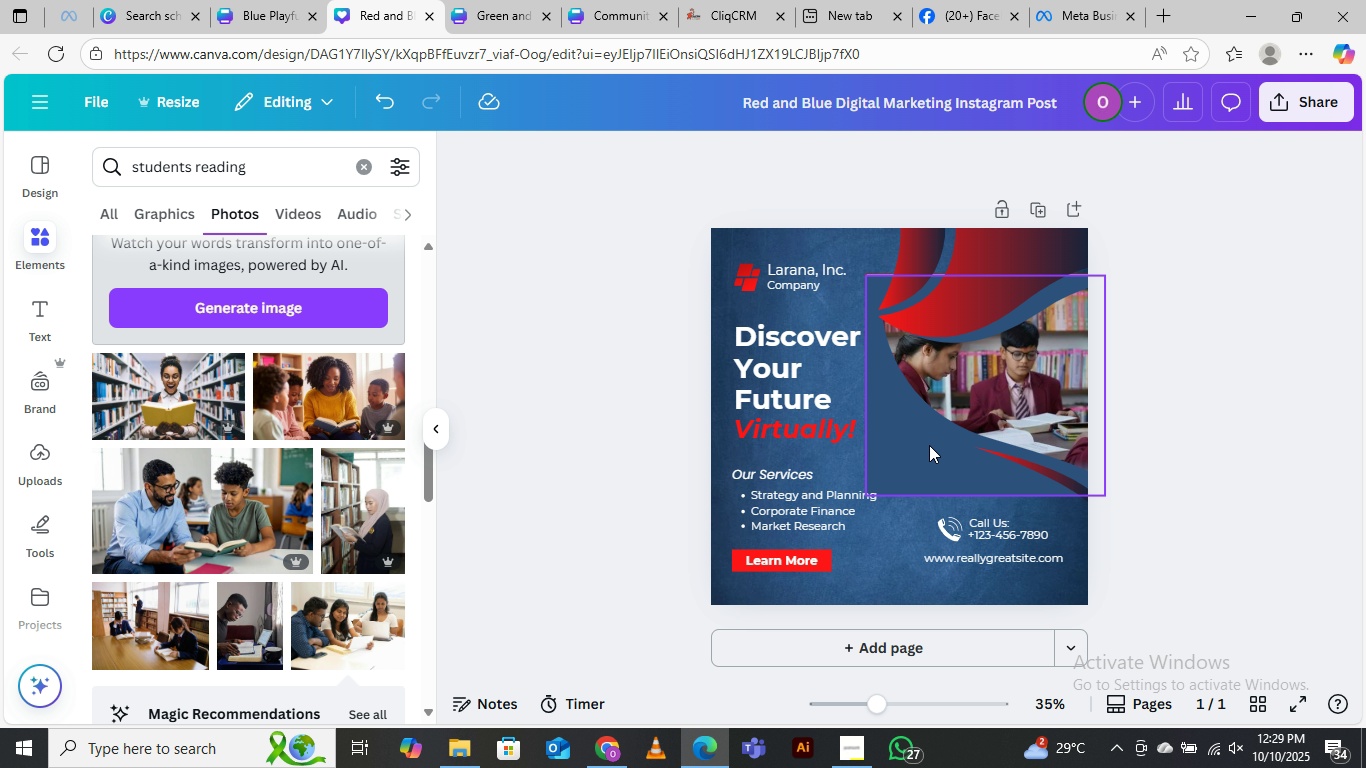 
left_click_drag(start_coordinate=[928, 453], to_coordinate=[928, 448])
 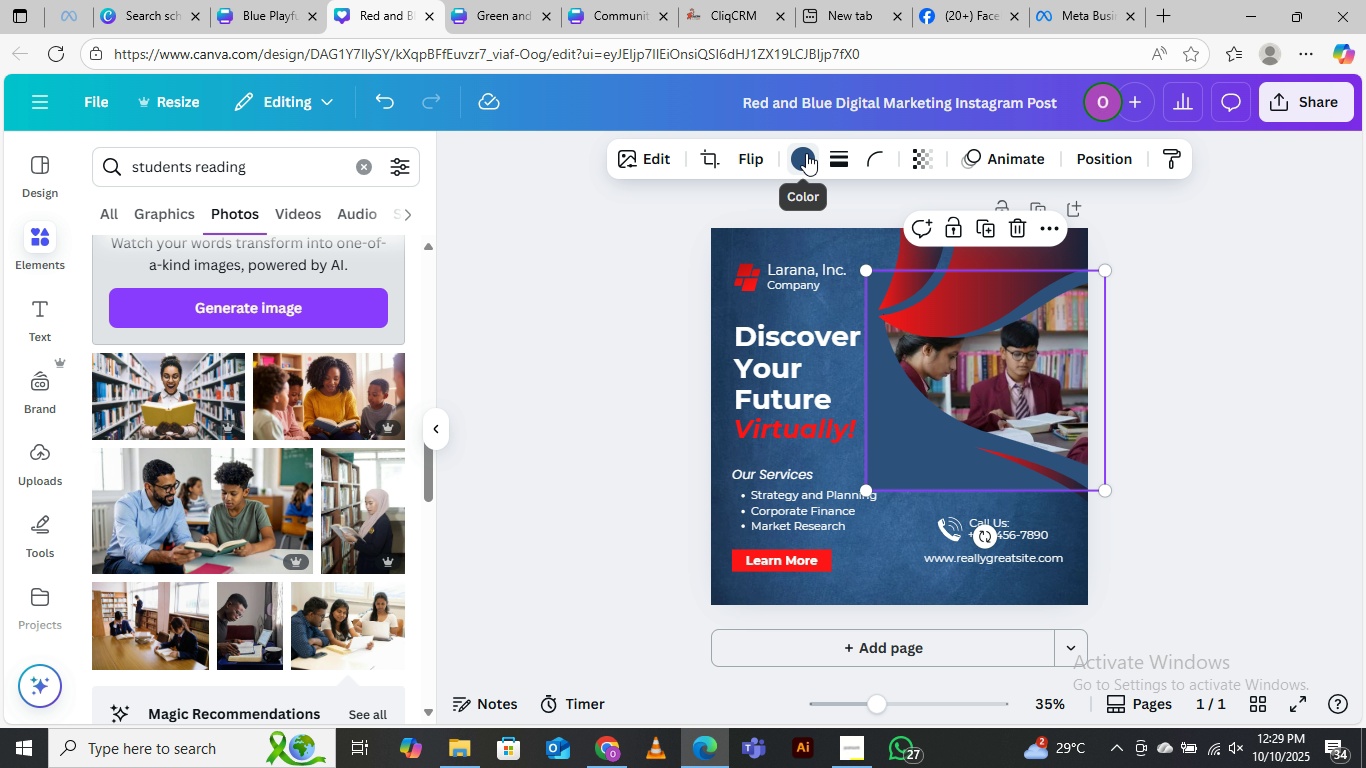 
left_click([806, 153])
 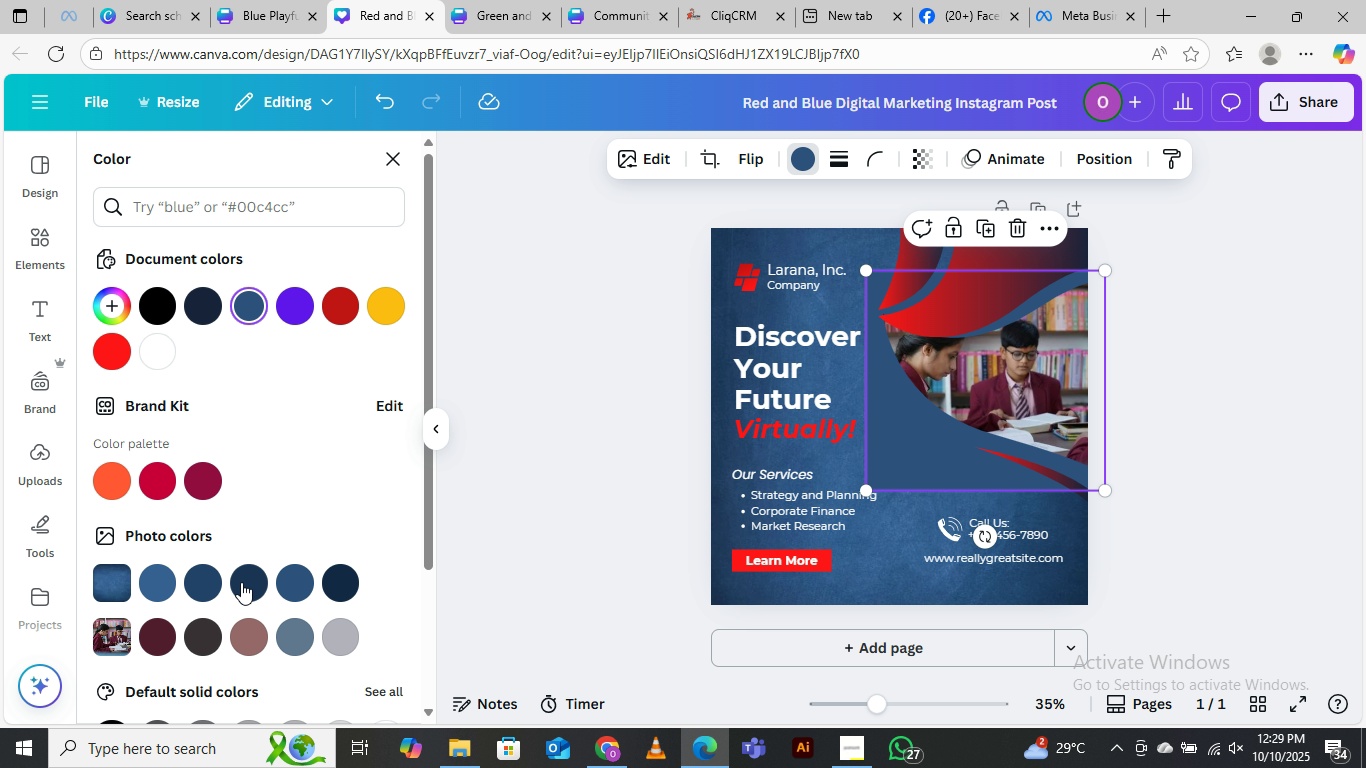 
left_click([290, 580])
 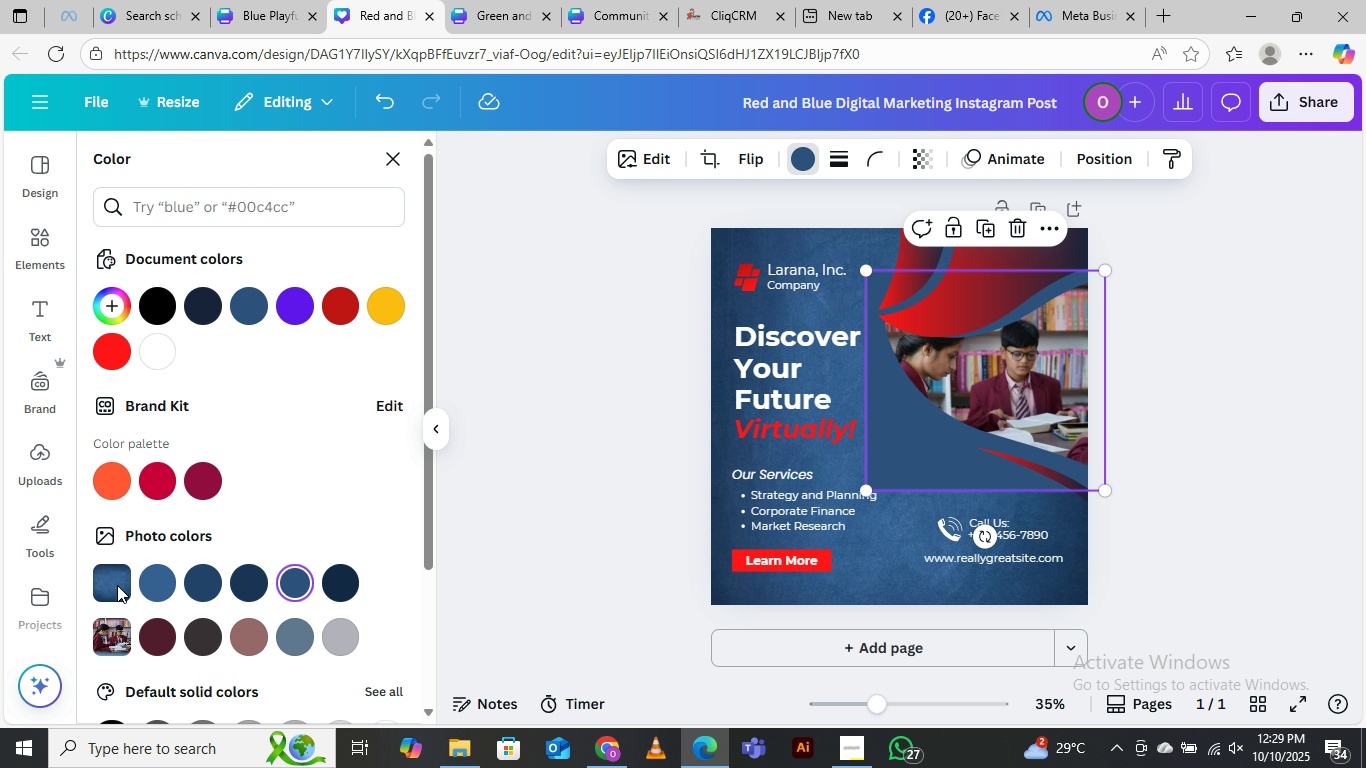 
left_click([116, 585])
 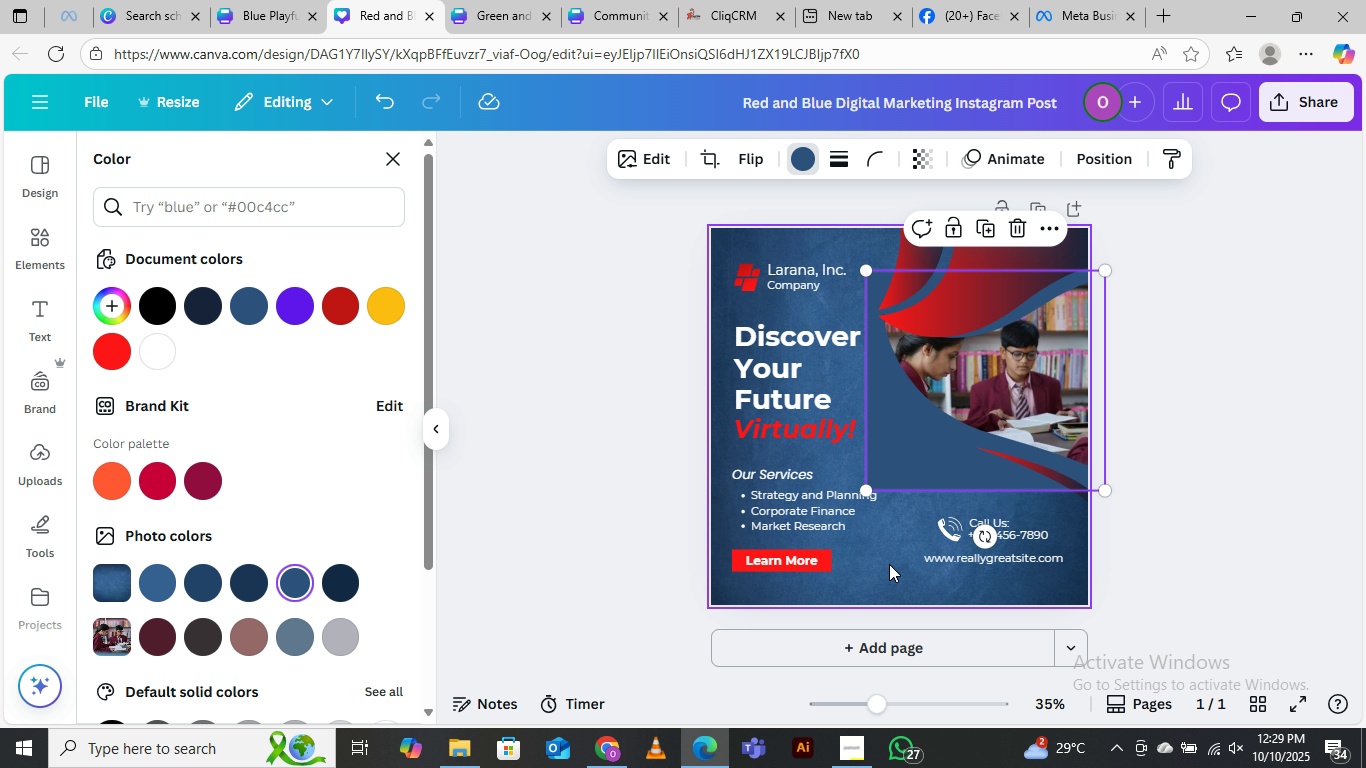 
left_click([895, 555])
 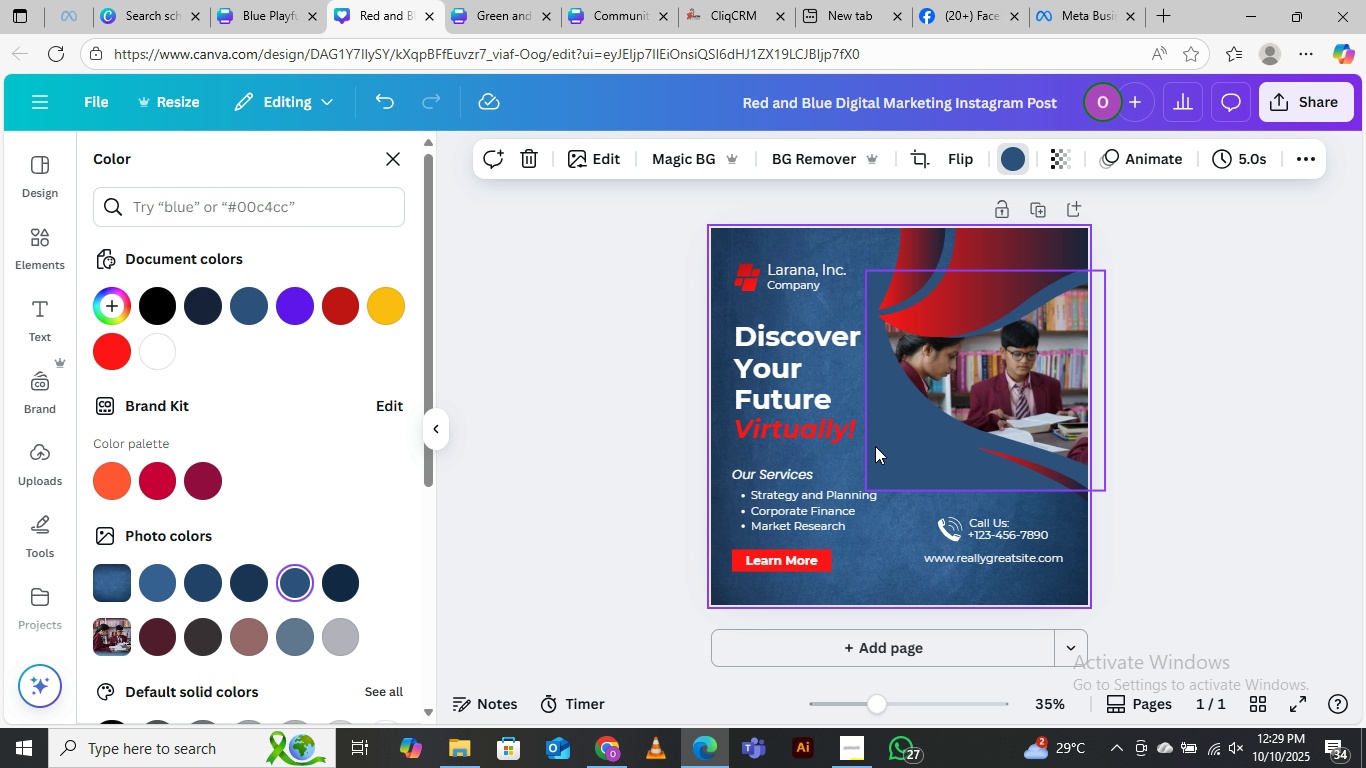 
left_click([882, 439])
 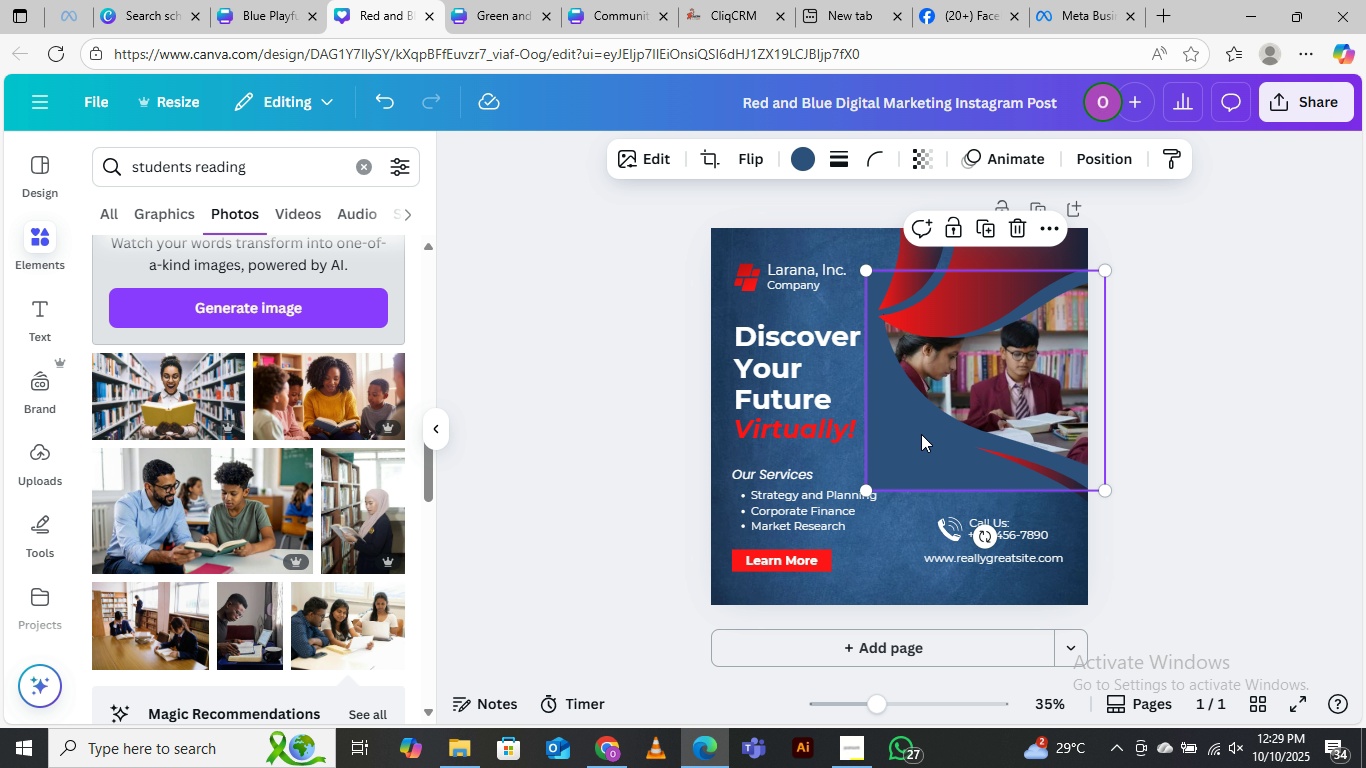 
left_click([921, 434])
 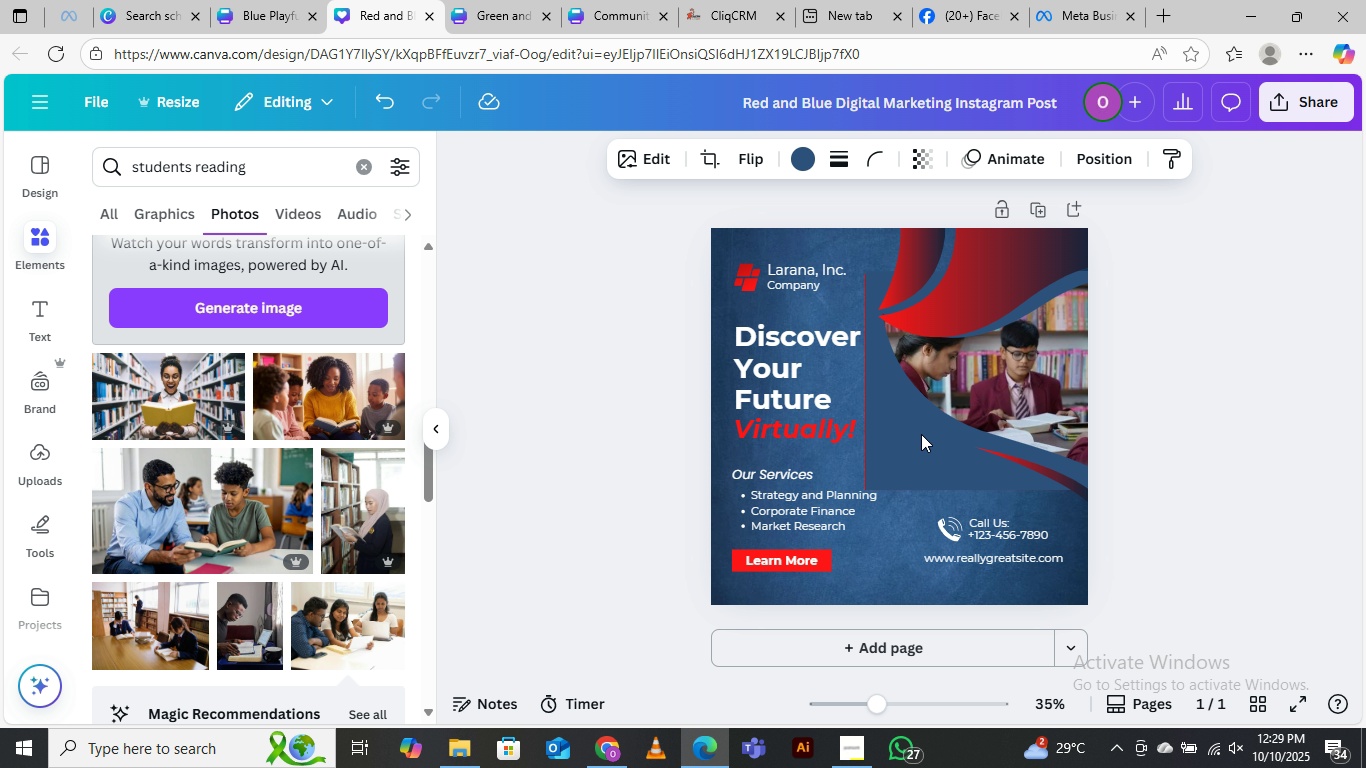 
key(ArrowLeft)
 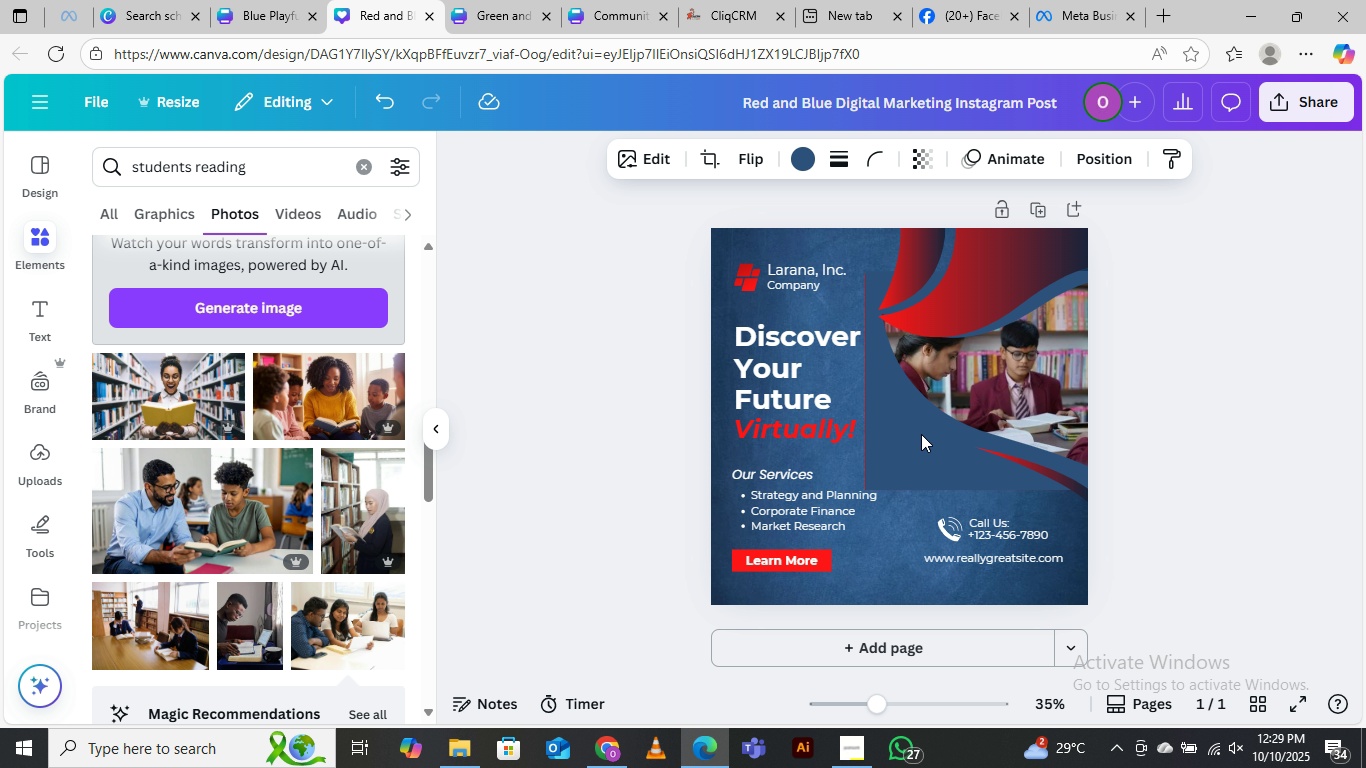 
key(ArrowLeft)
 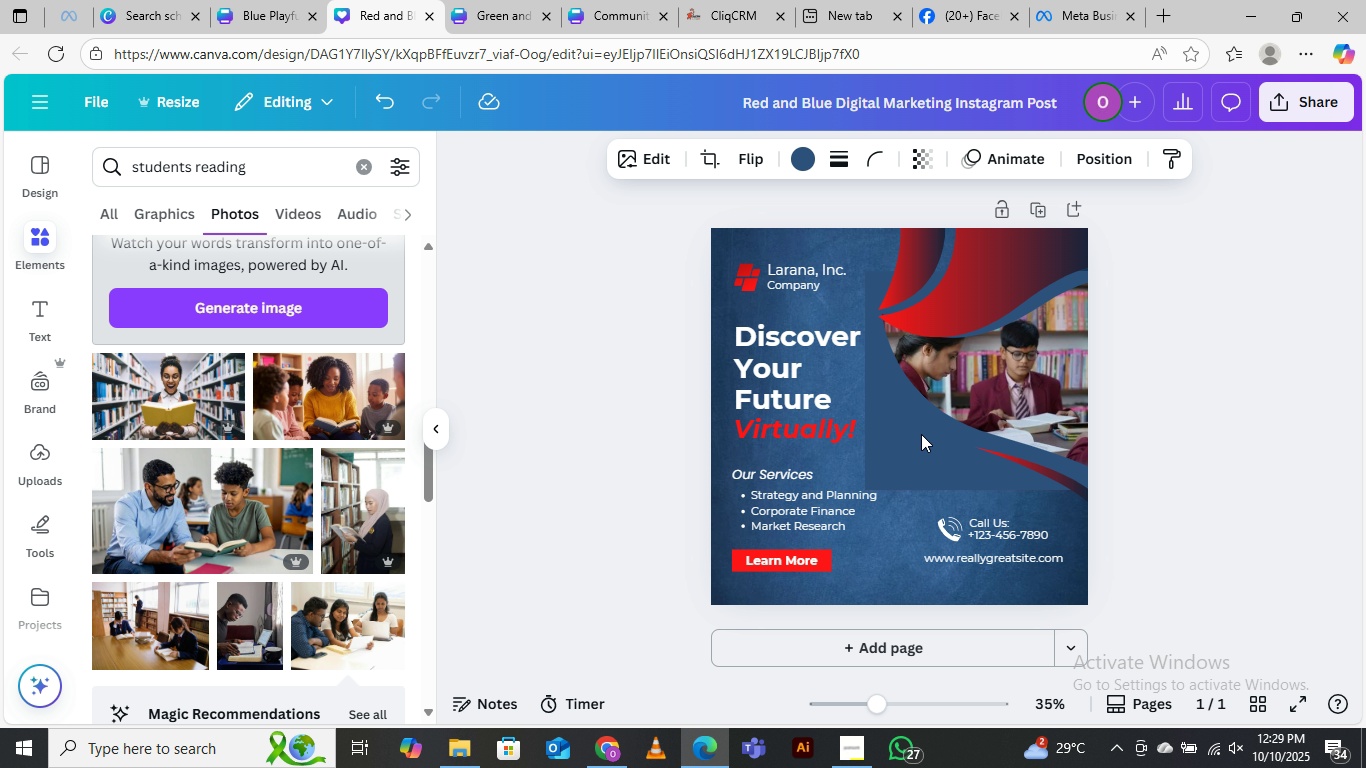 
key(ArrowLeft)
 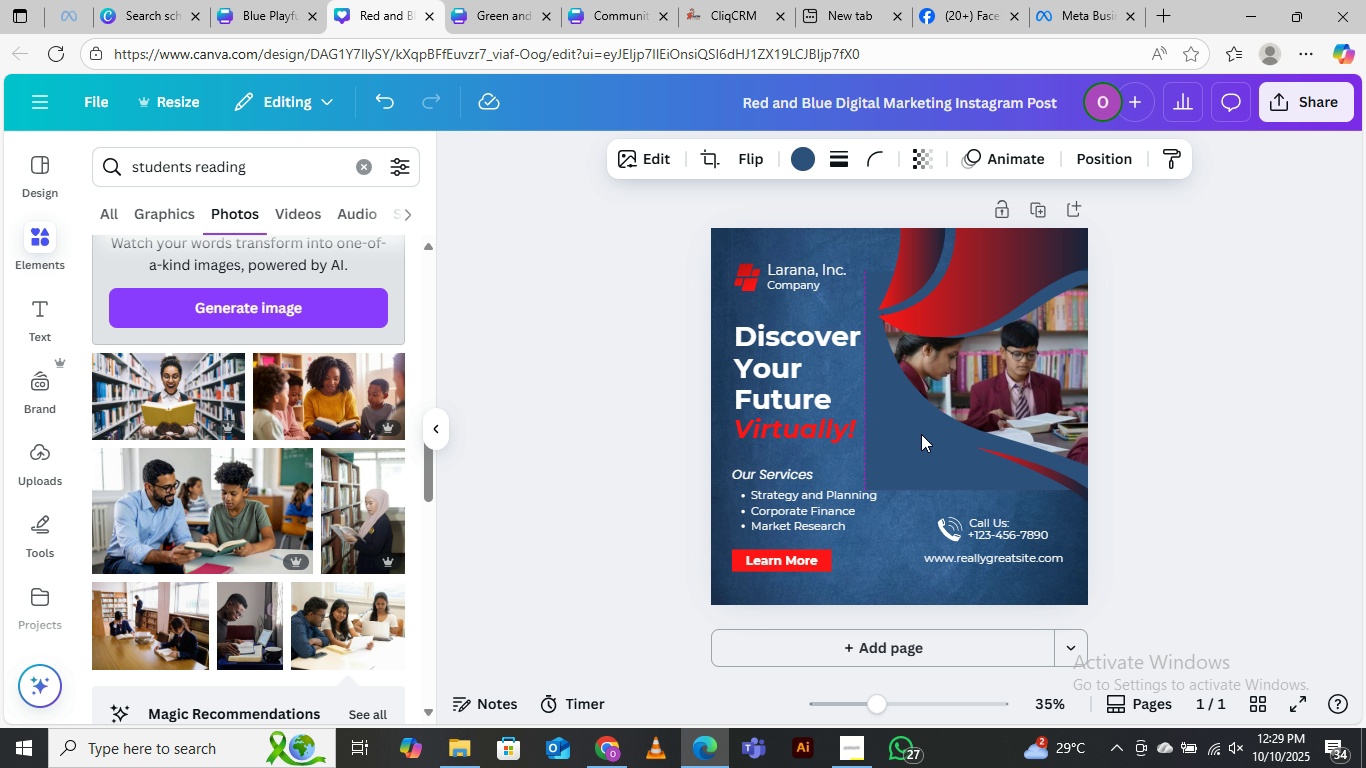 
key(ArrowLeft)
 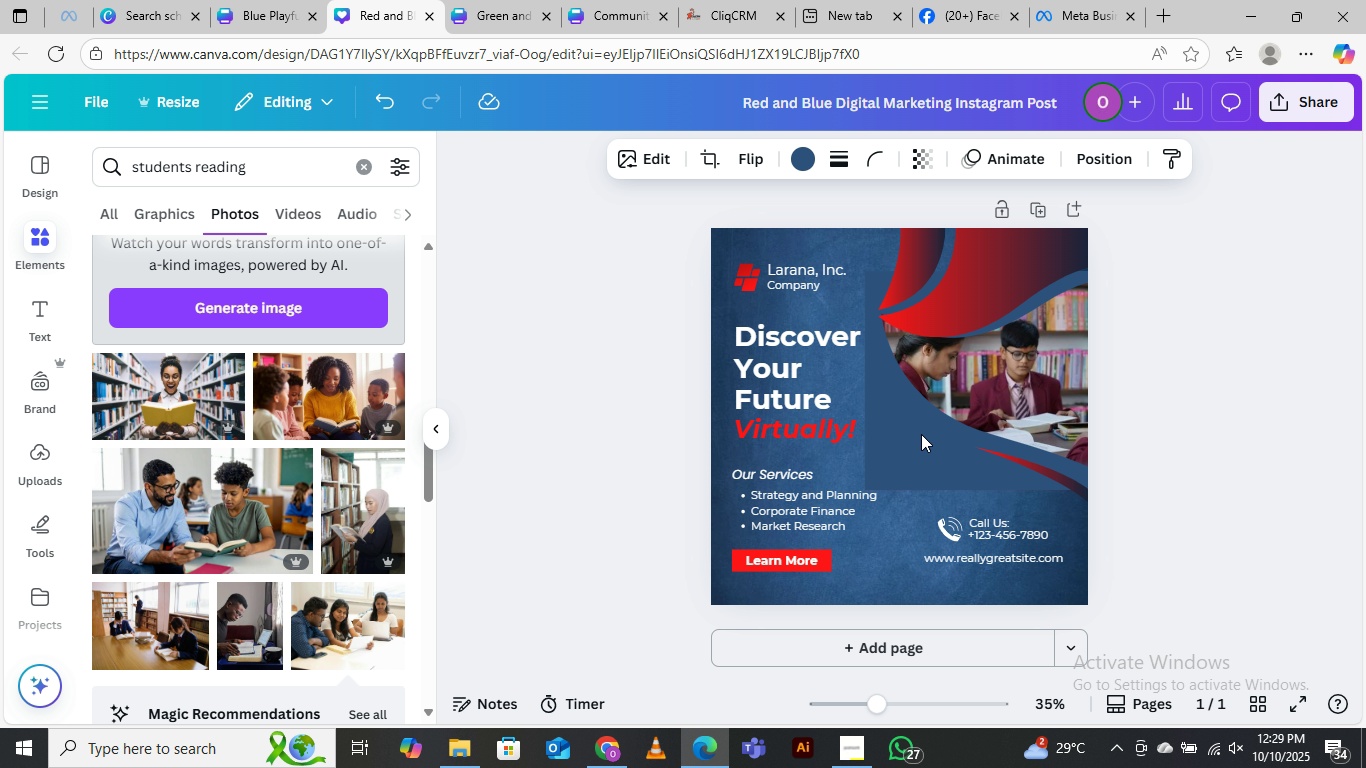 
key(ArrowLeft)
 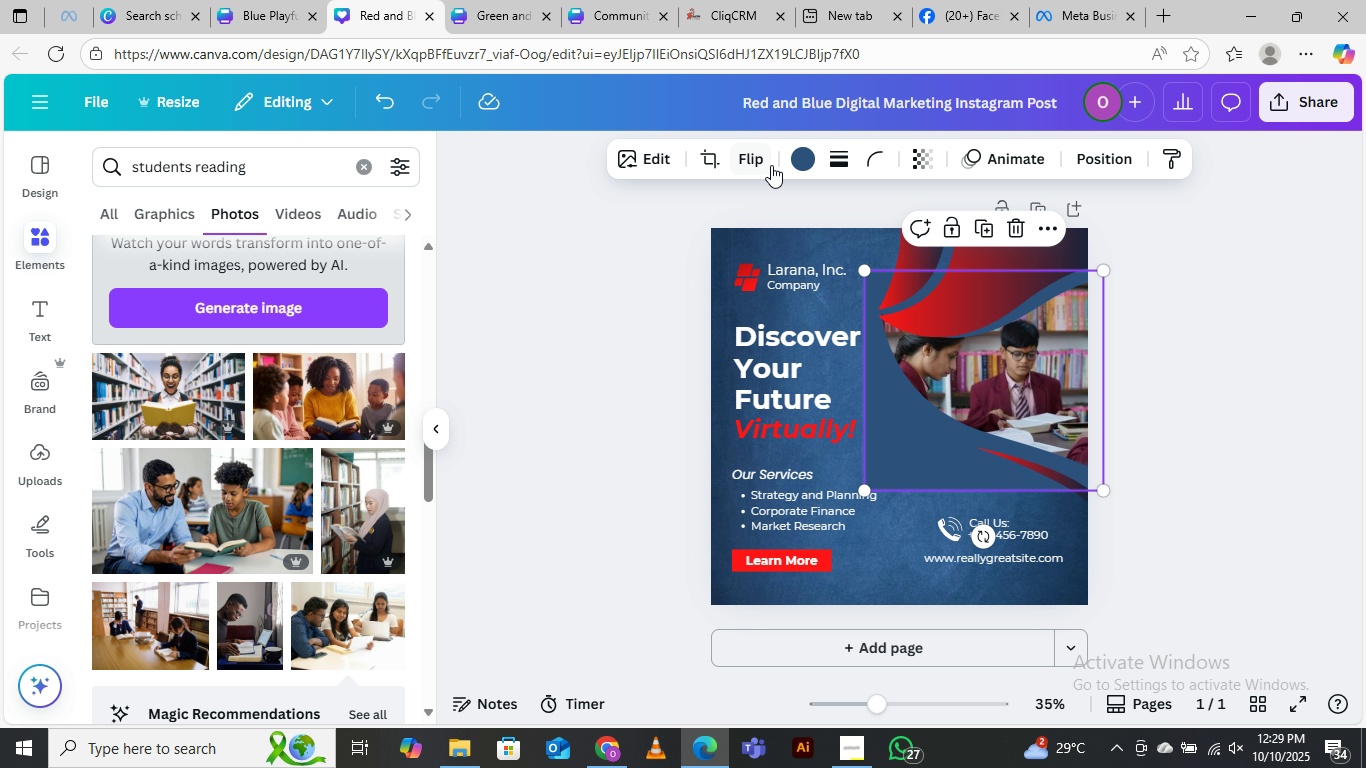 
left_click([805, 157])
 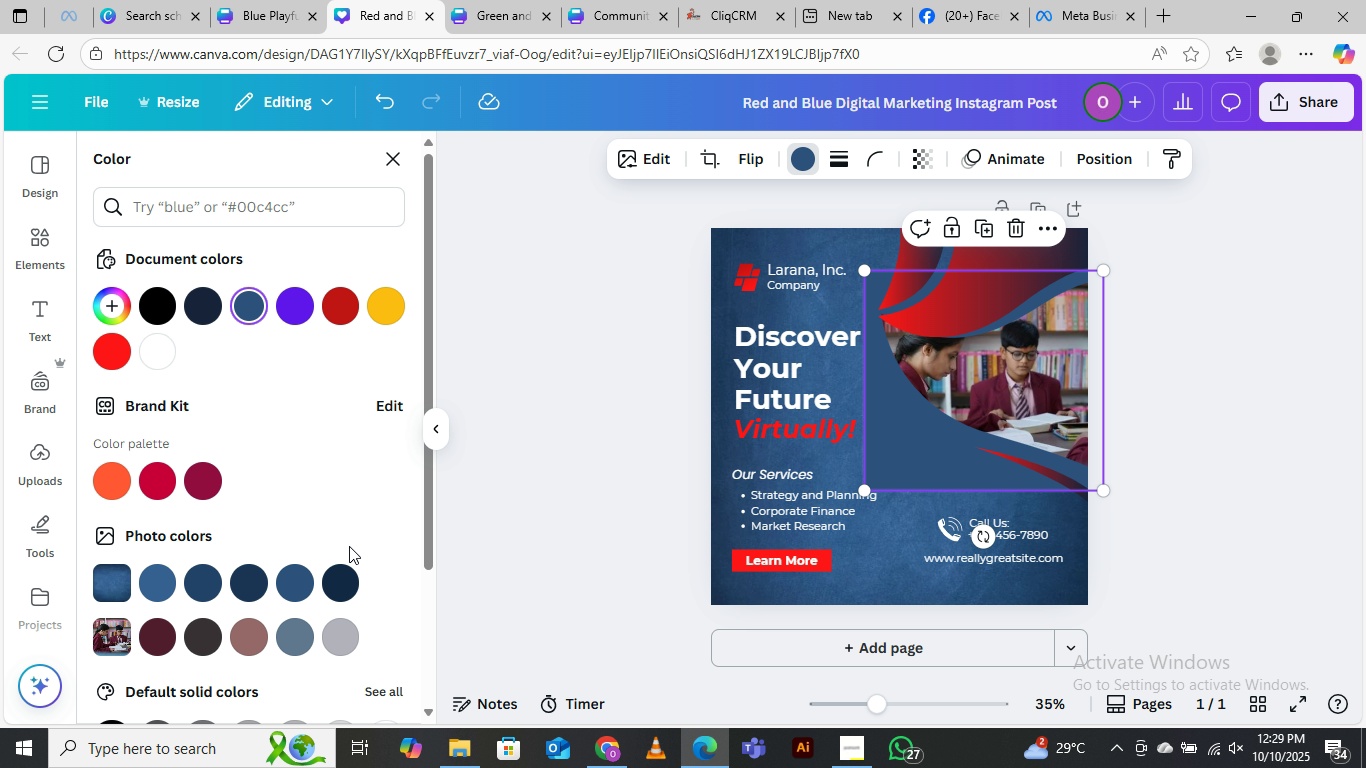 
left_click([339, 583])
 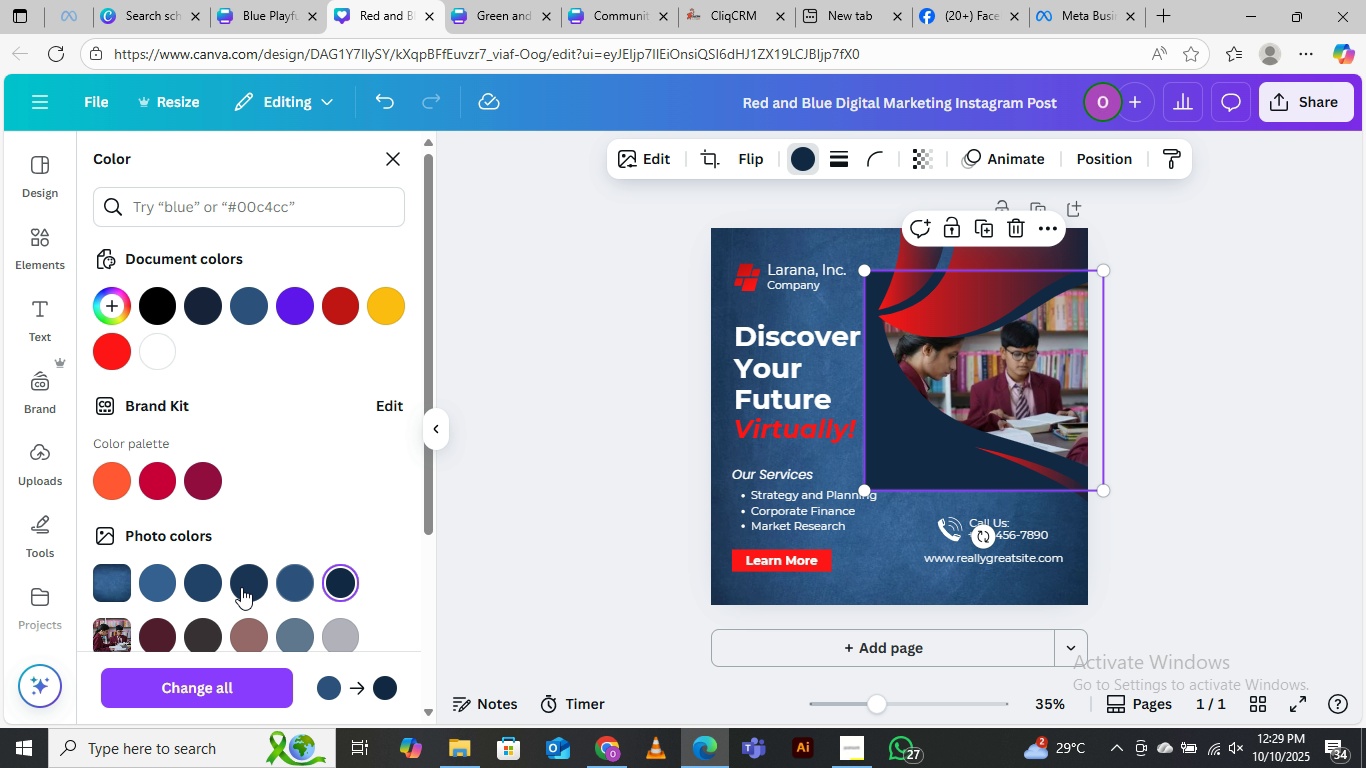 
left_click([240, 587])
 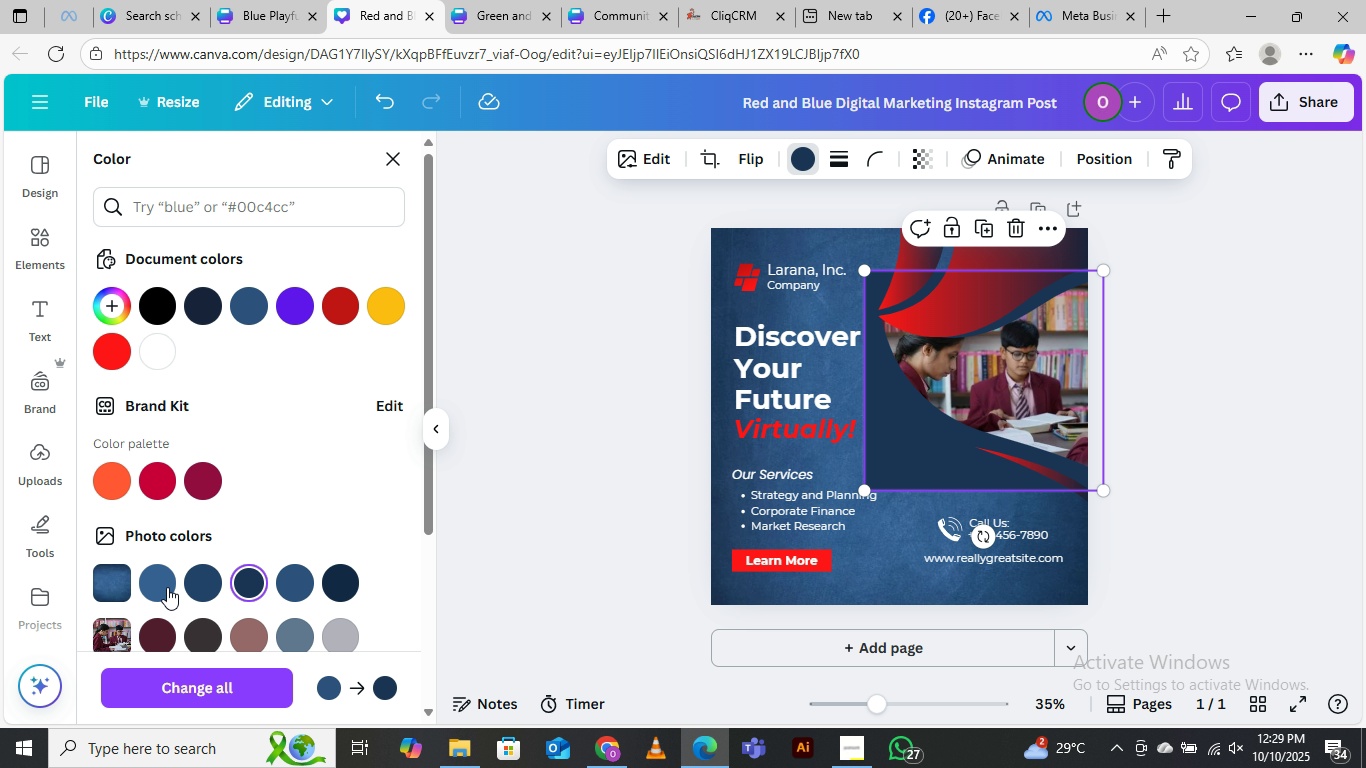 
left_click([161, 587])
 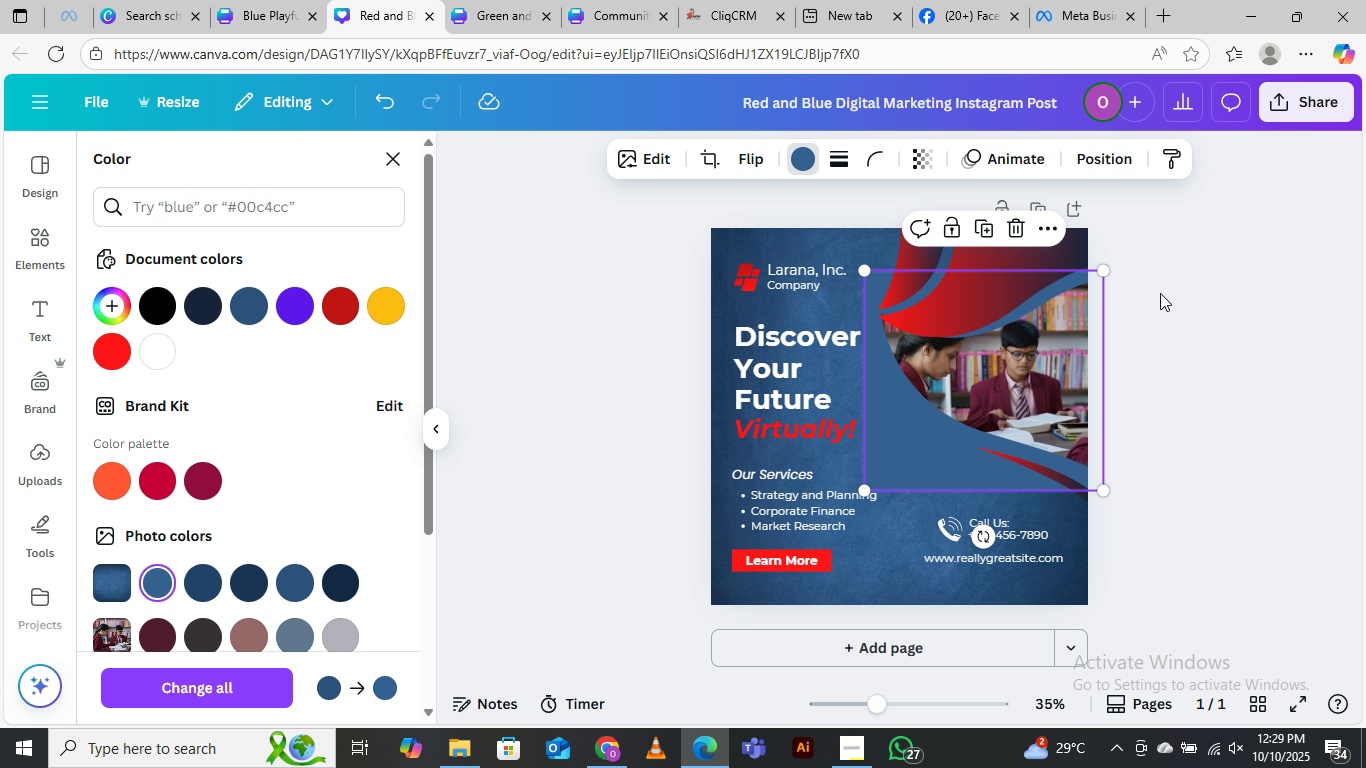 
left_click([1234, 286])
 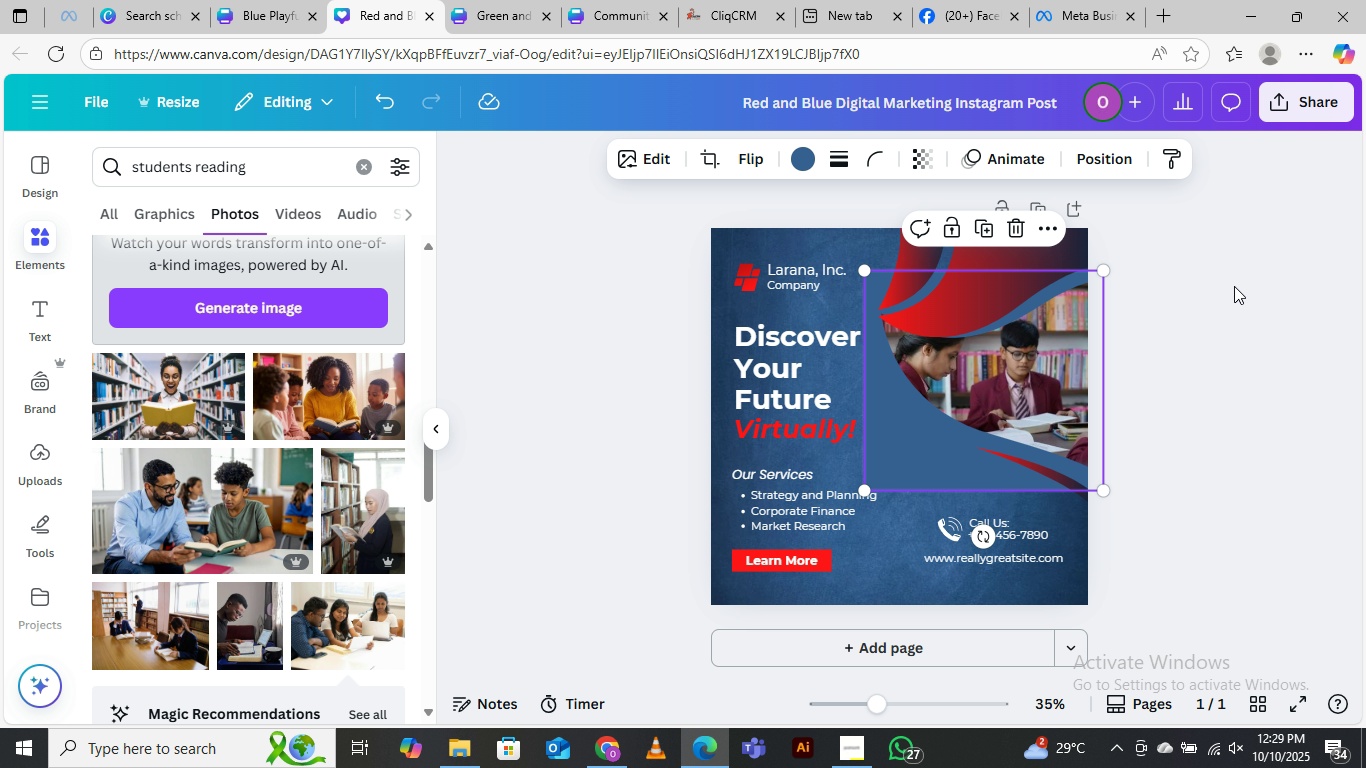 
left_click([1234, 286])
 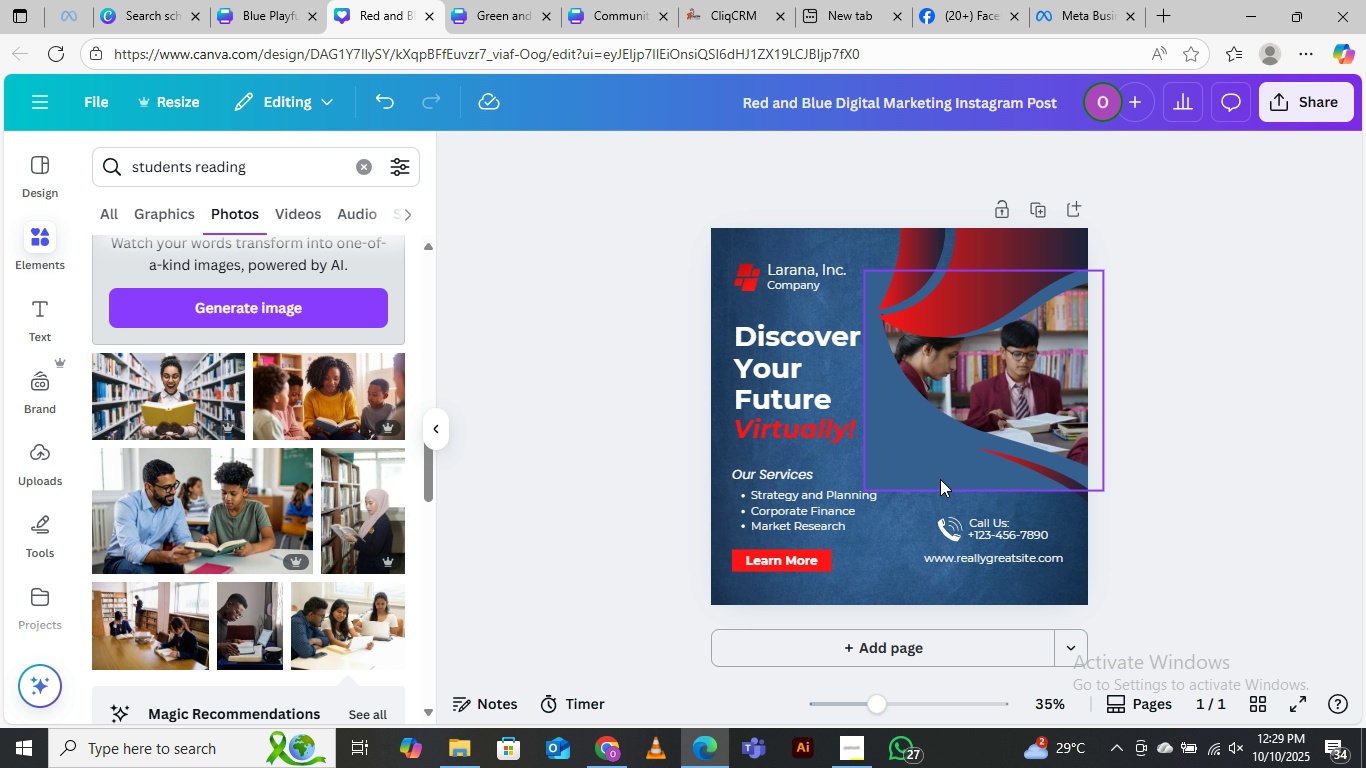 
left_click([940, 479])
 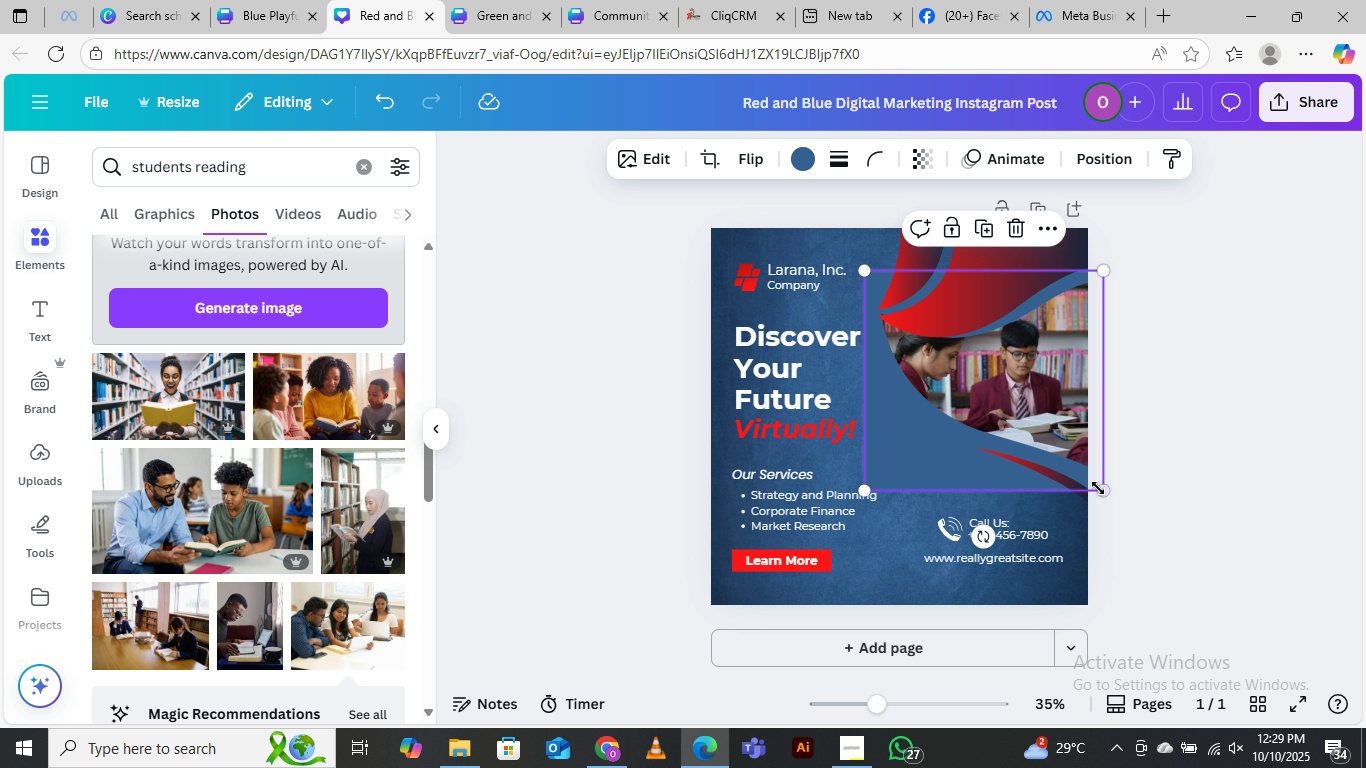 
left_click_drag(start_coordinate=[1102, 488], to_coordinate=[1251, 624])
 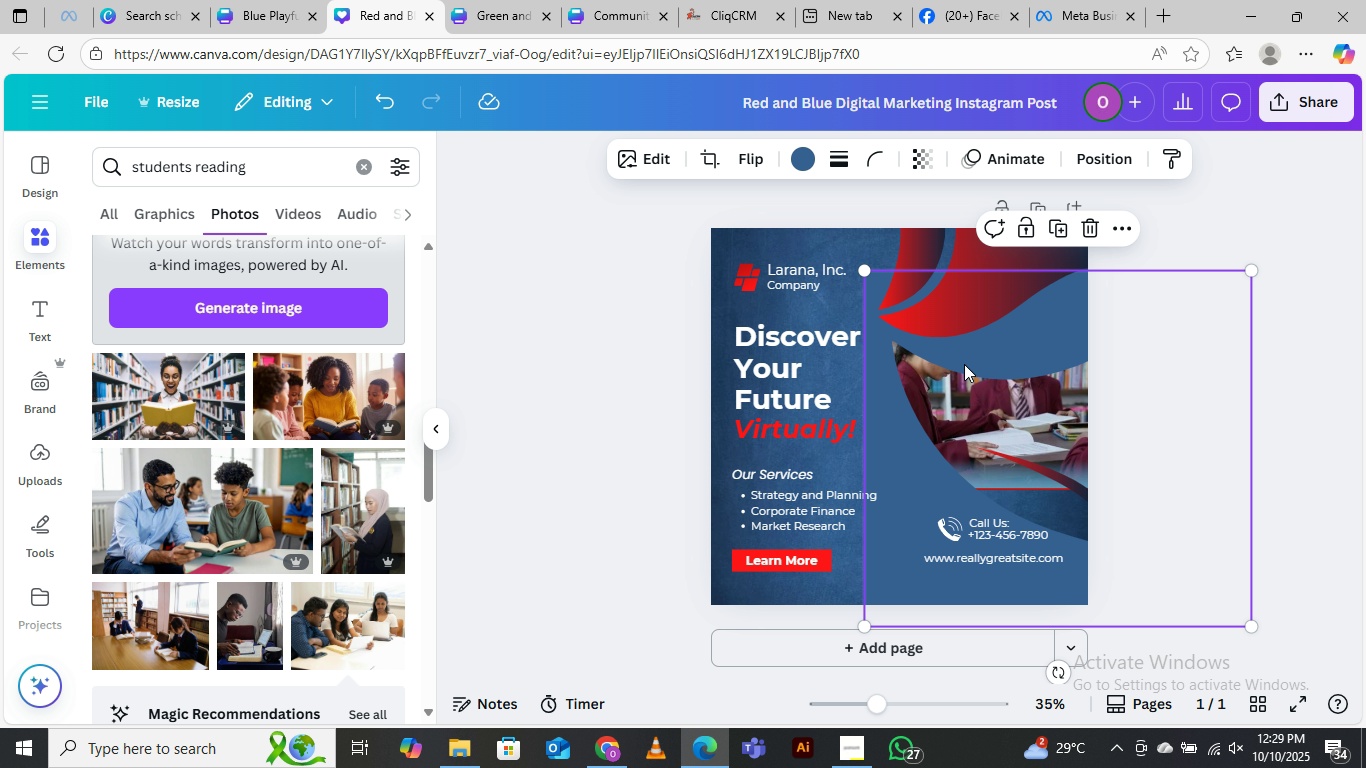 
left_click_drag(start_coordinate=[966, 364], to_coordinate=[966, 340])
 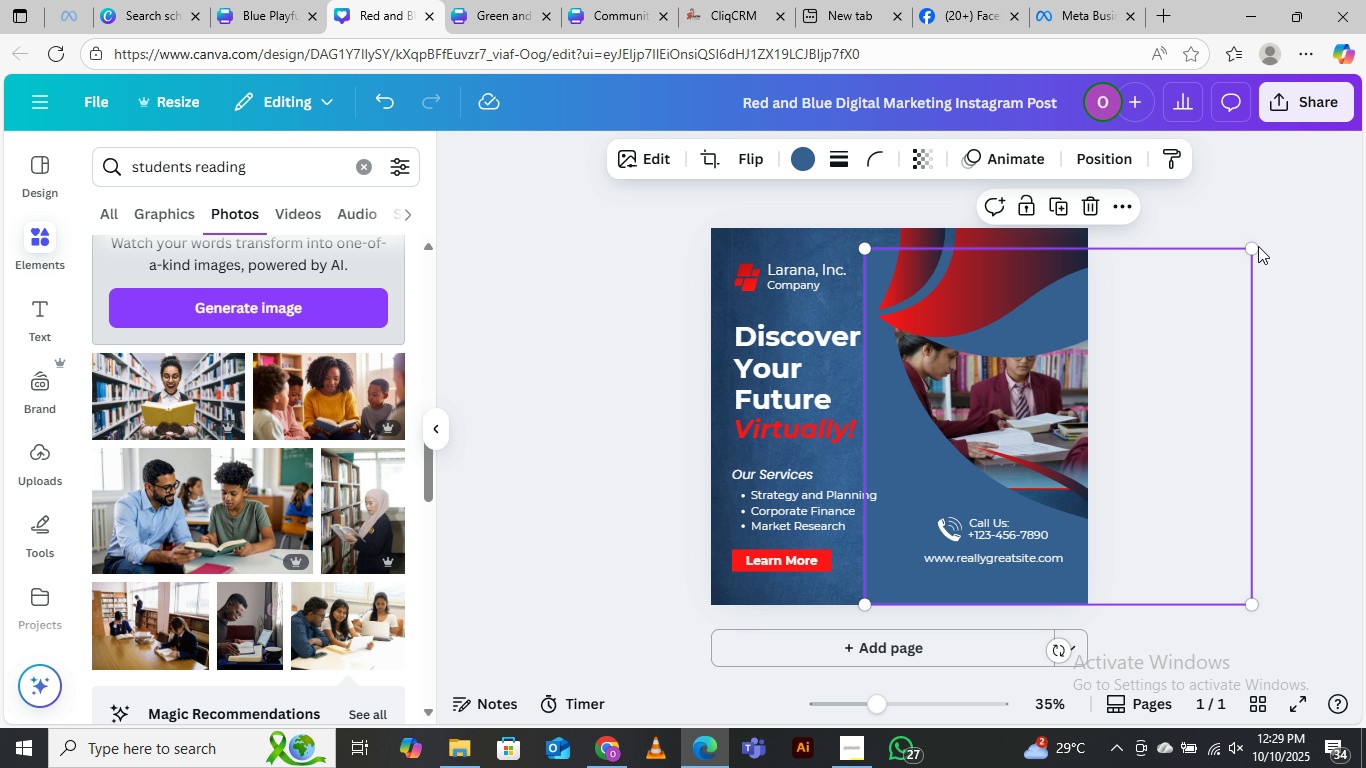 
left_click_drag(start_coordinate=[1253, 246], to_coordinate=[1274, 212])
 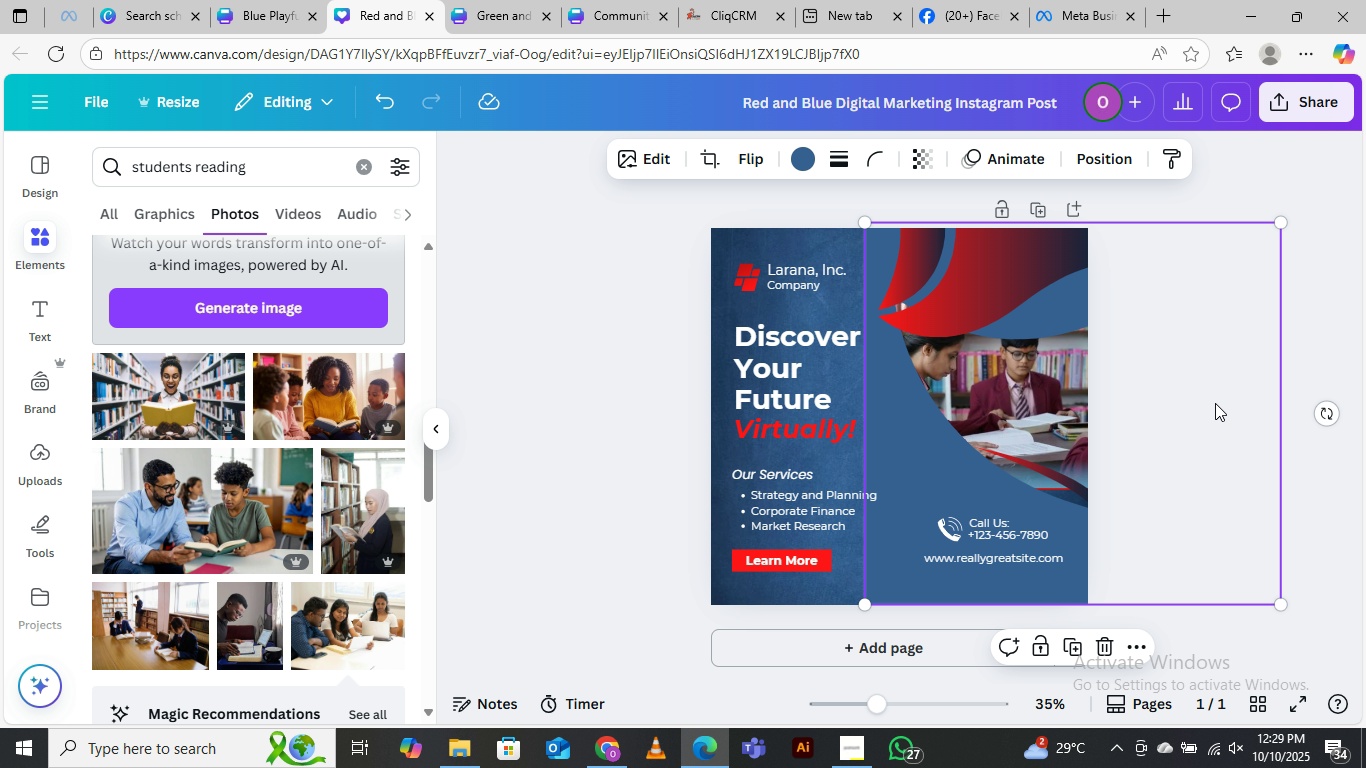 
left_click([1215, 403])
 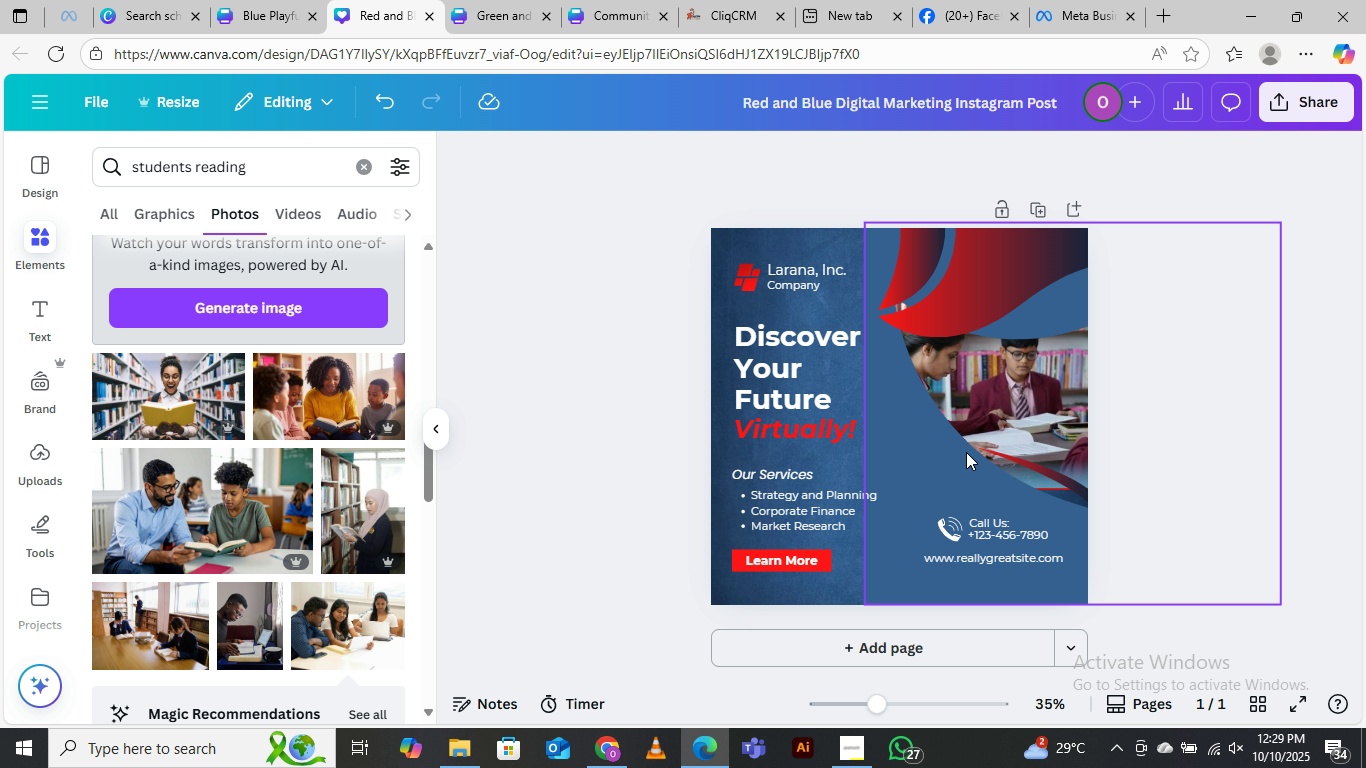 
left_click_drag(start_coordinate=[936, 456], to_coordinate=[932, 461])
 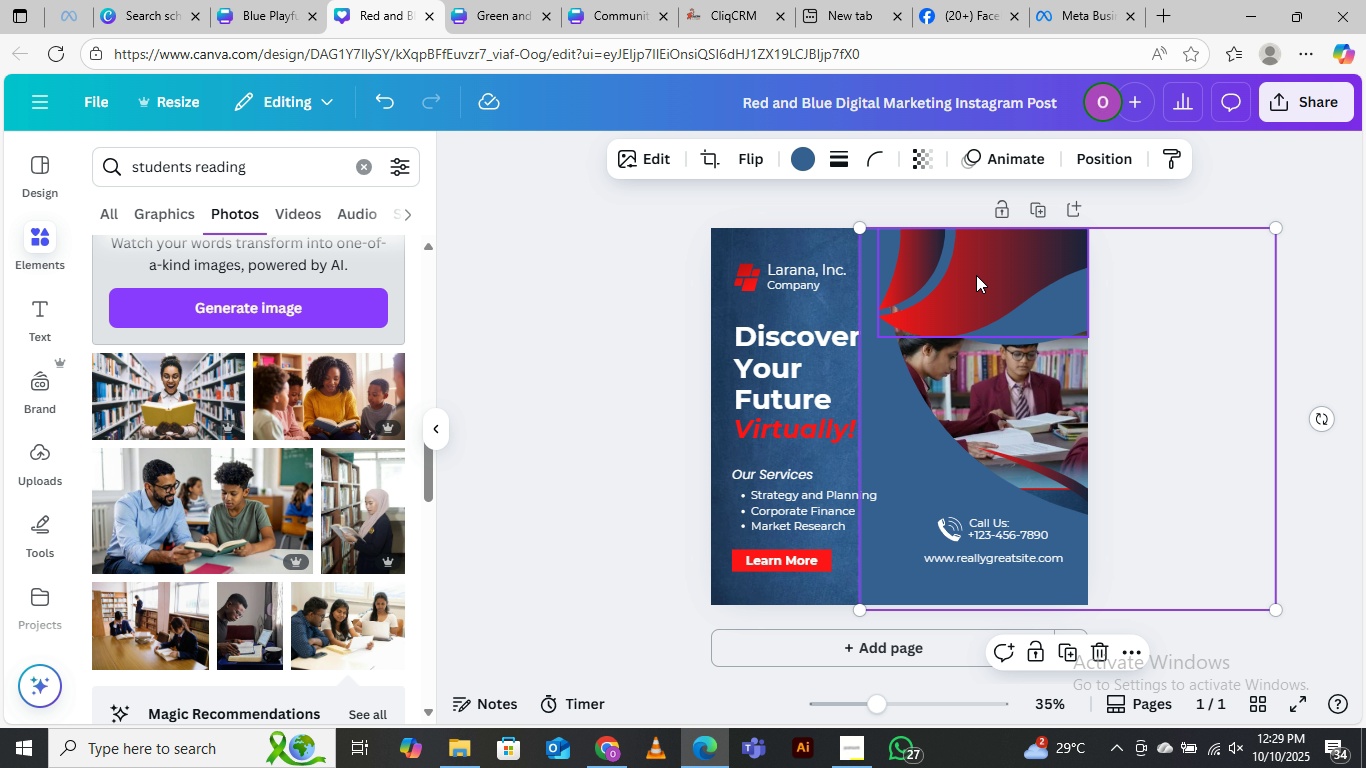 
left_click_drag(start_coordinate=[978, 275], to_coordinate=[1038, 277])
 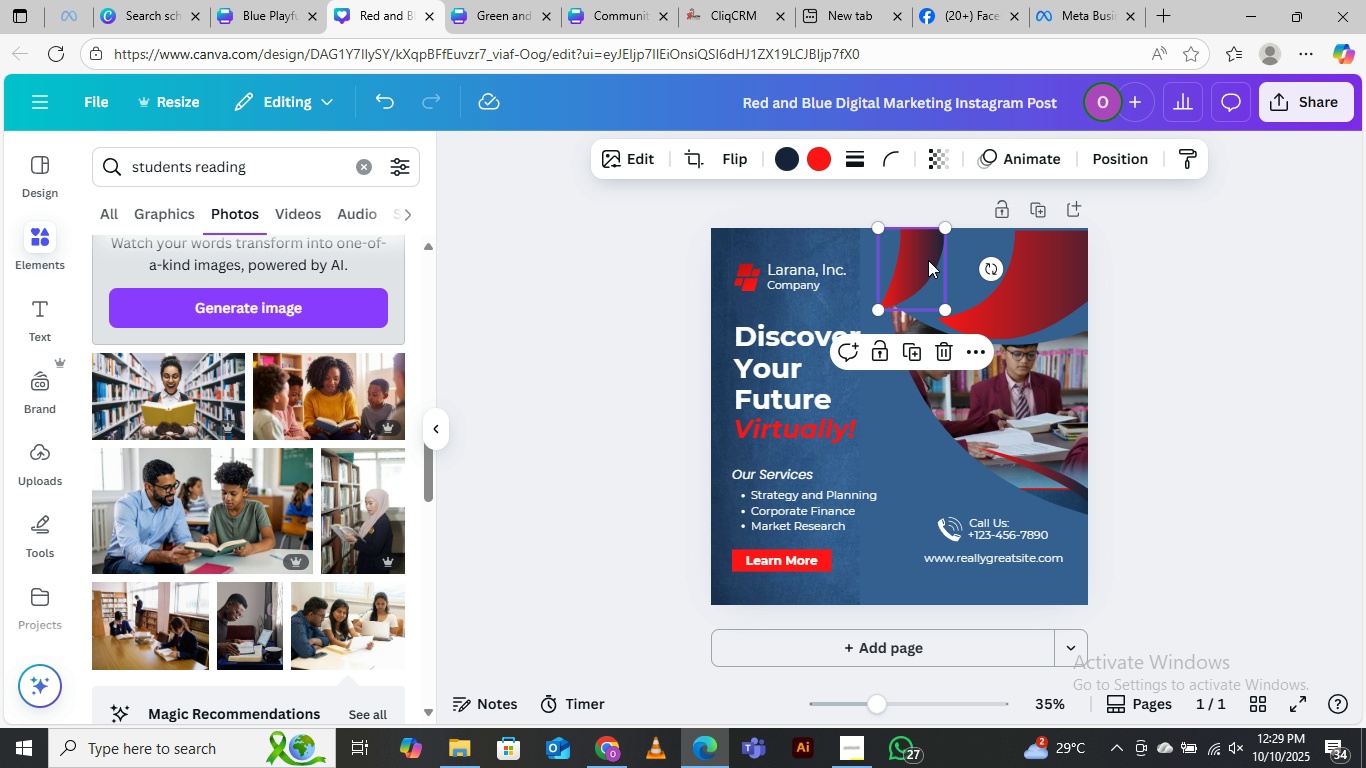 
left_click_drag(start_coordinate=[928, 260], to_coordinate=[982, 260])
 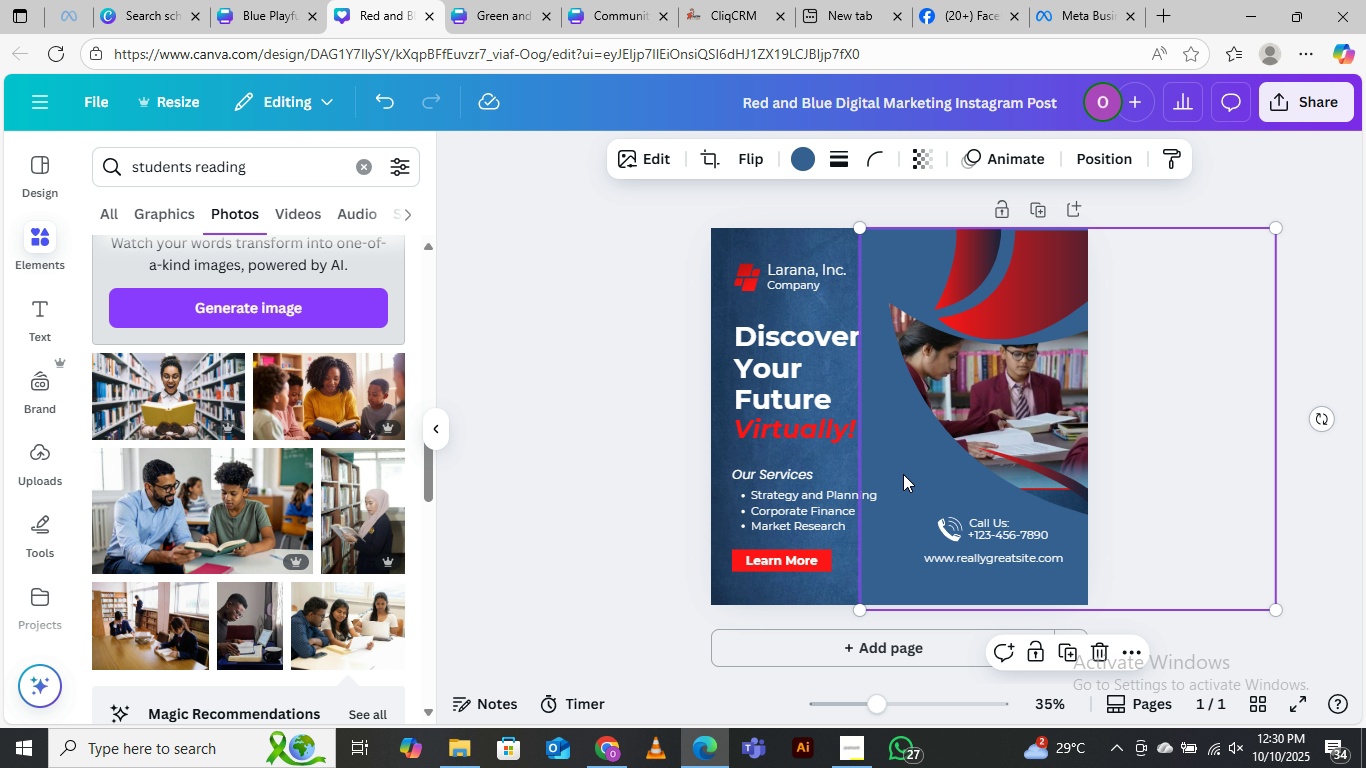 
left_click([903, 474])
 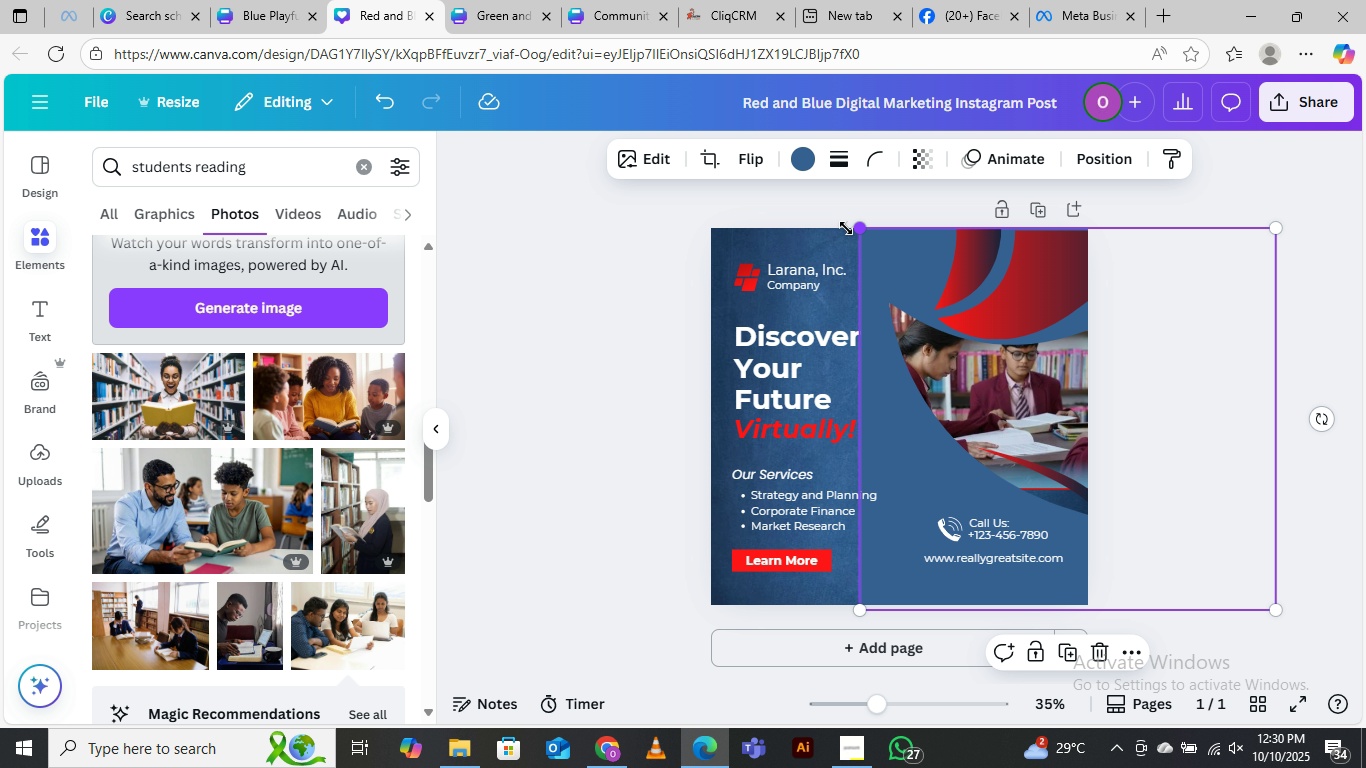 
left_click_drag(start_coordinate=[858, 228], to_coordinate=[605, 216])
 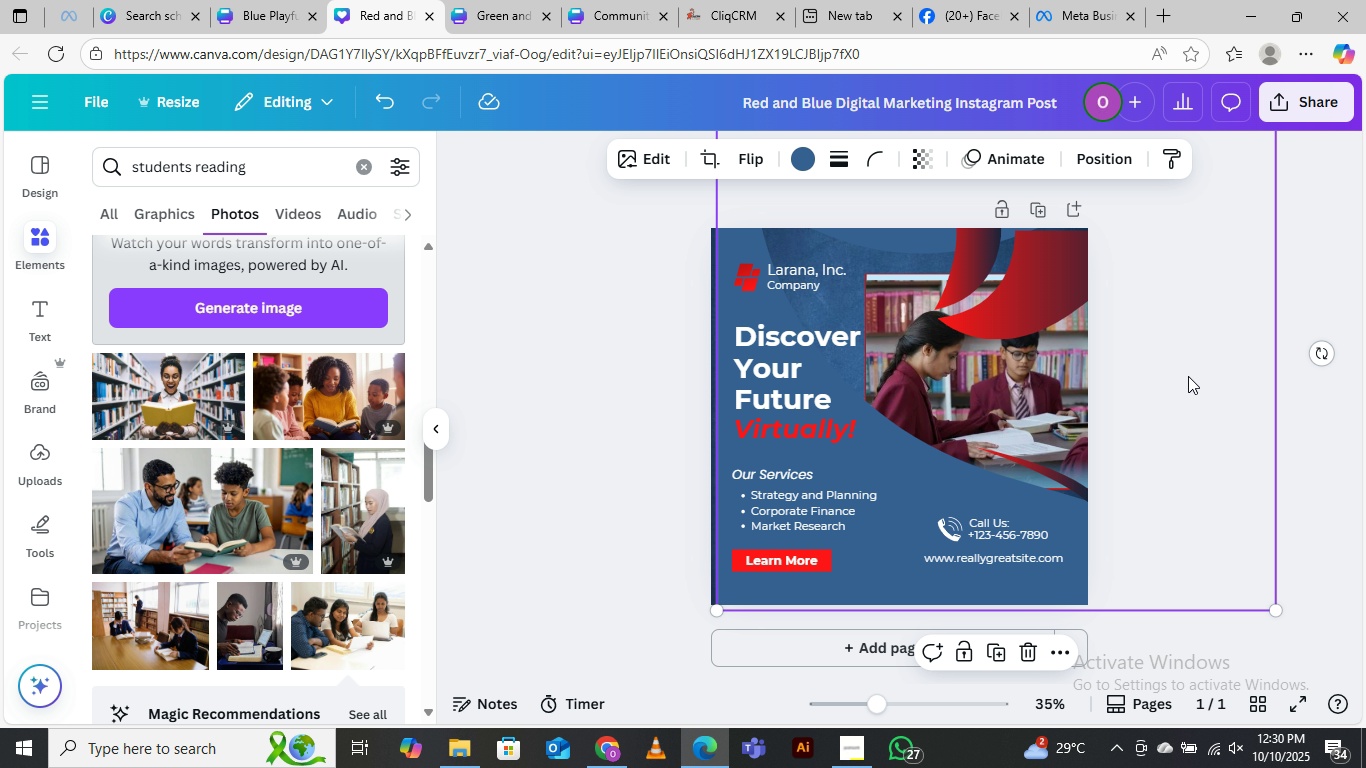 
key(Control+Z)
 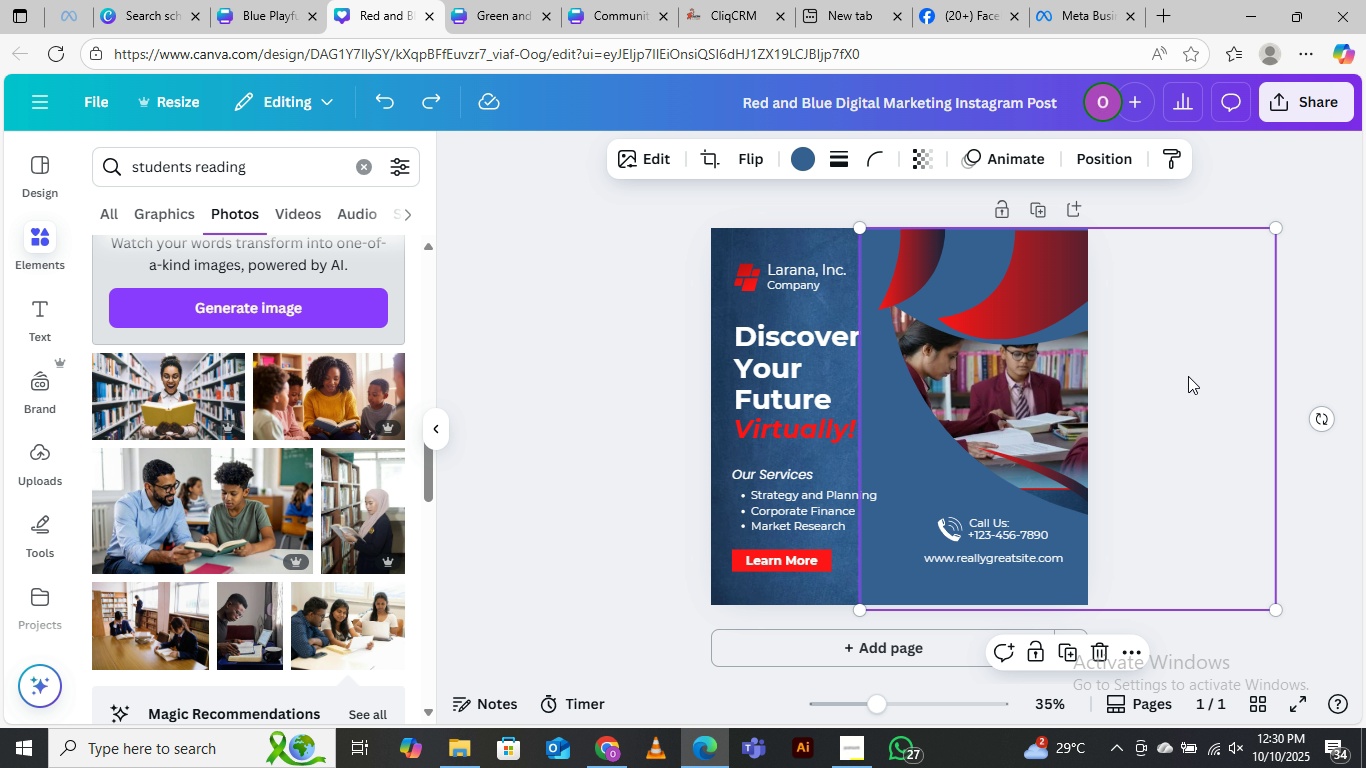 
key(Control+Z)
 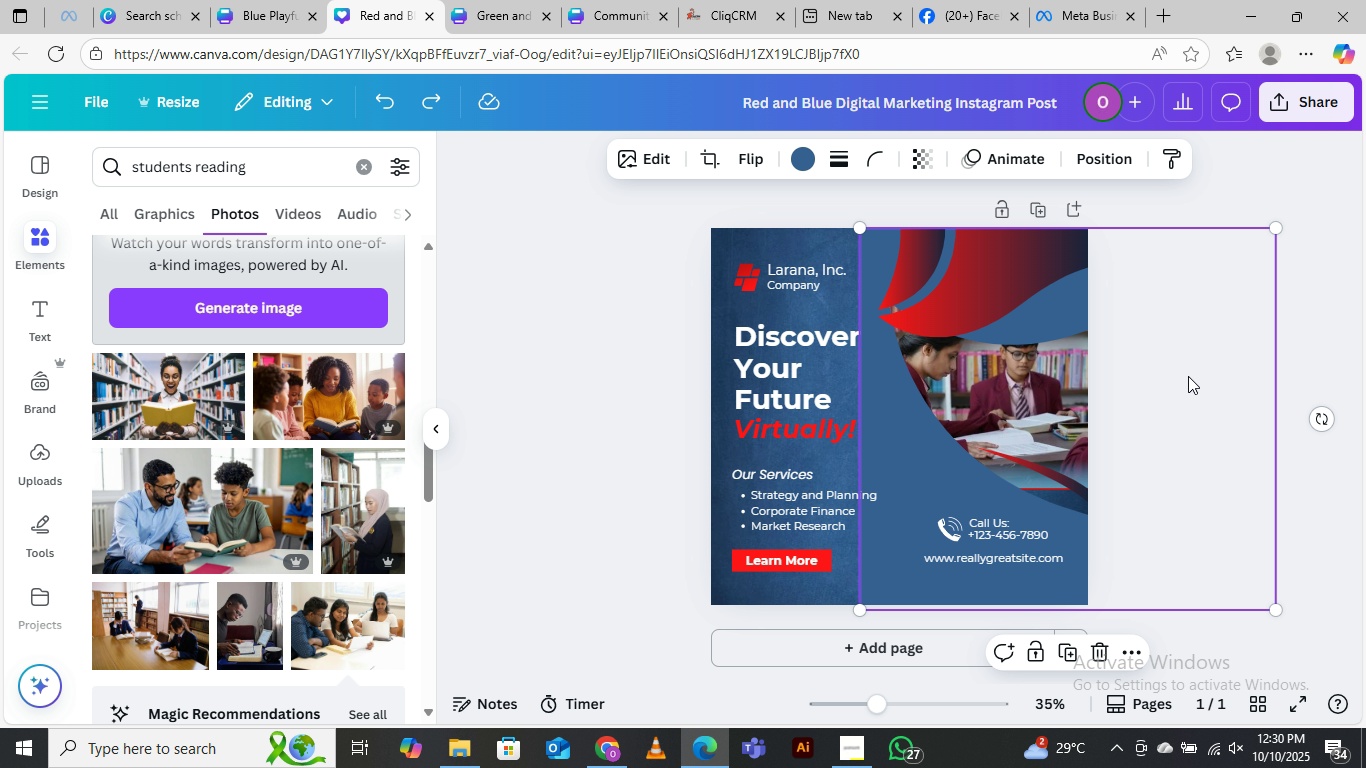 
key(Control+Z)
 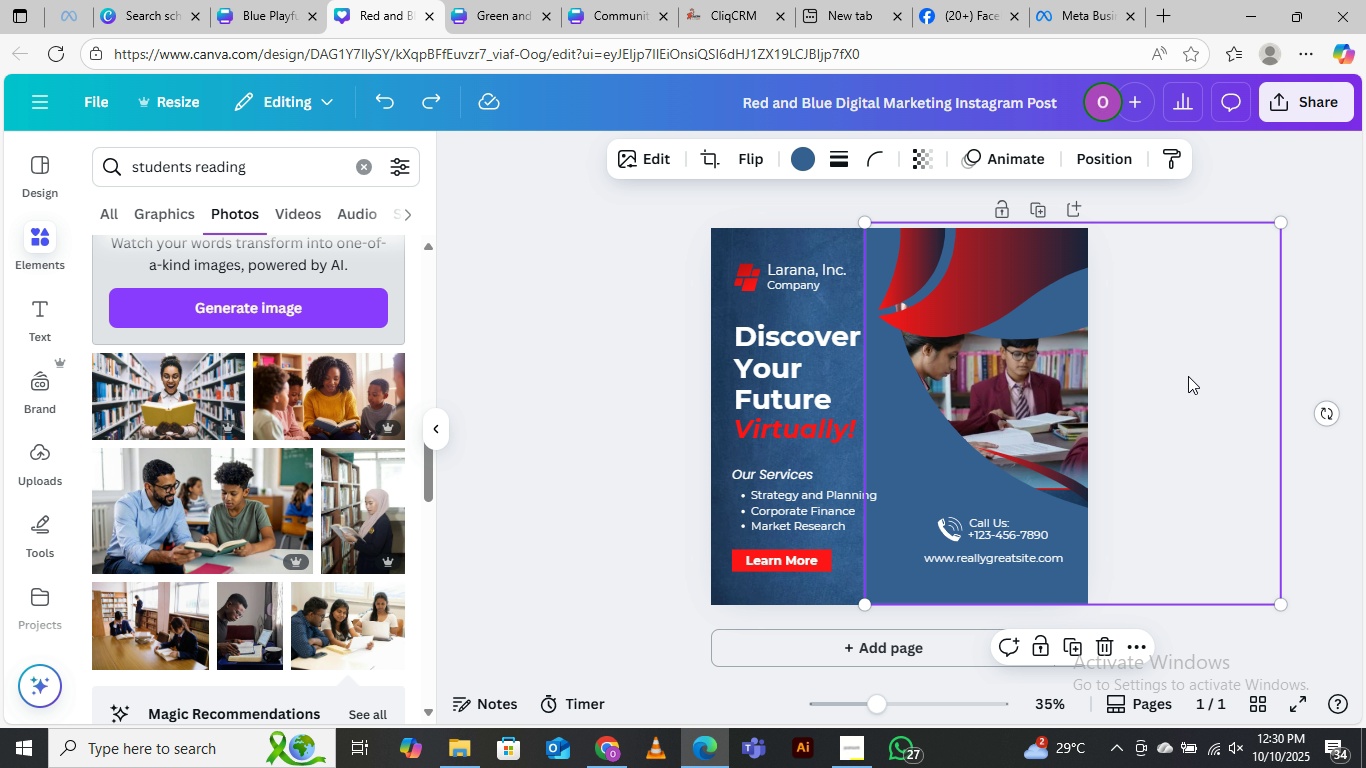 
key(Control+Z)
 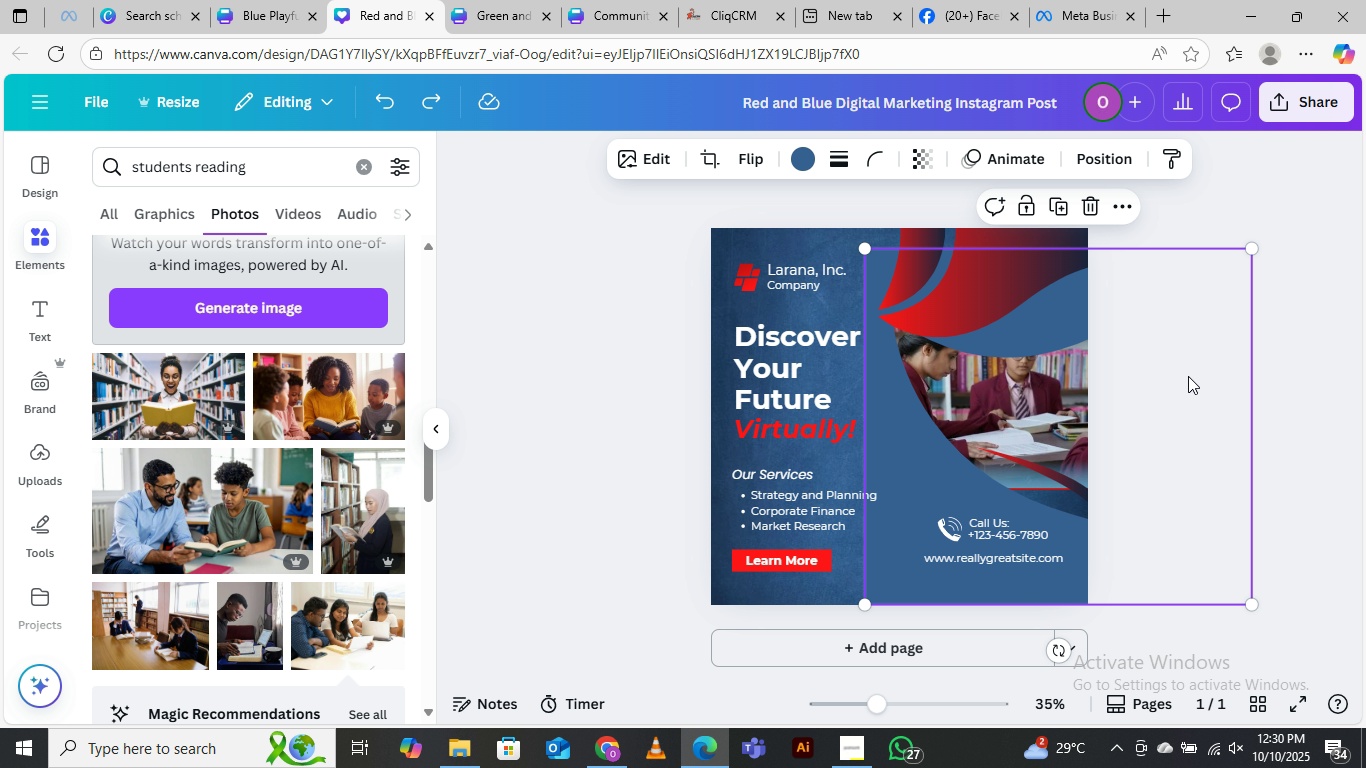 
key(Control+Z)
 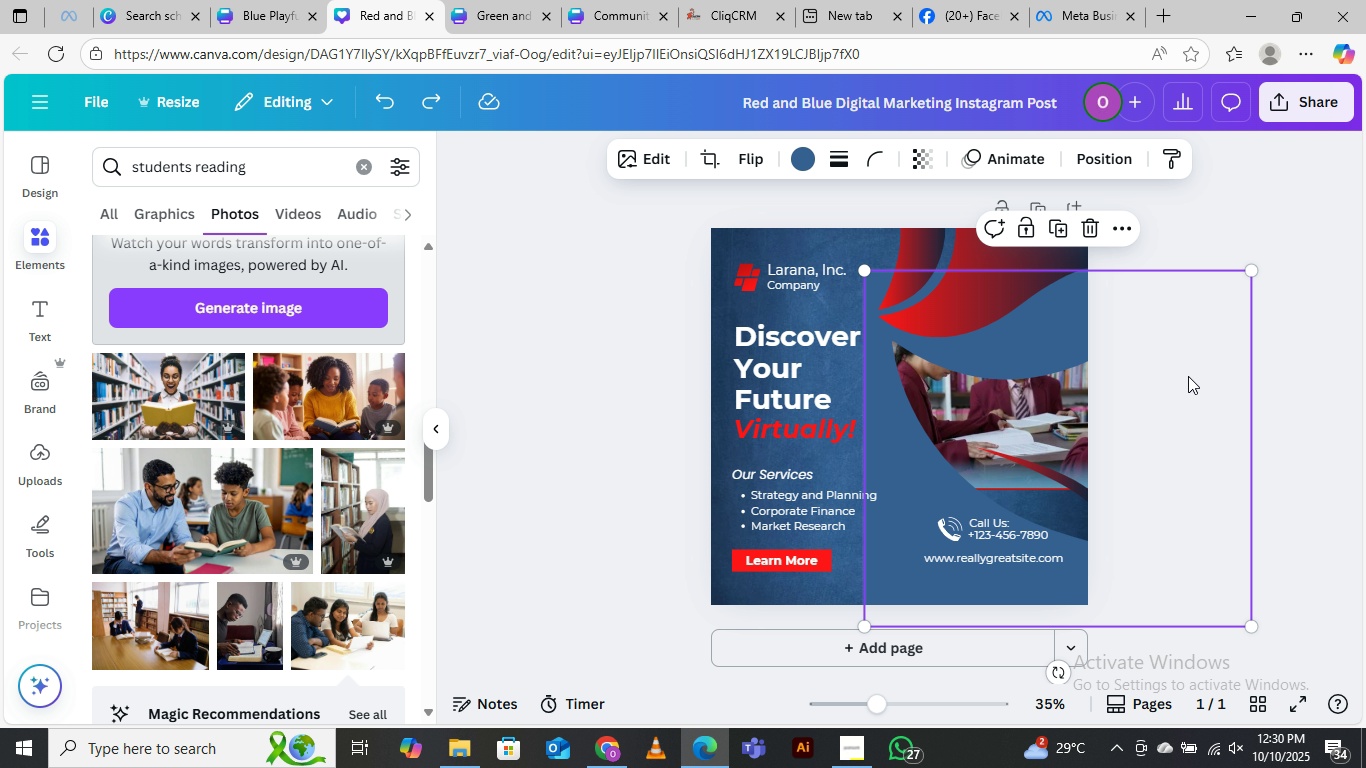 
key(Control+Z)
 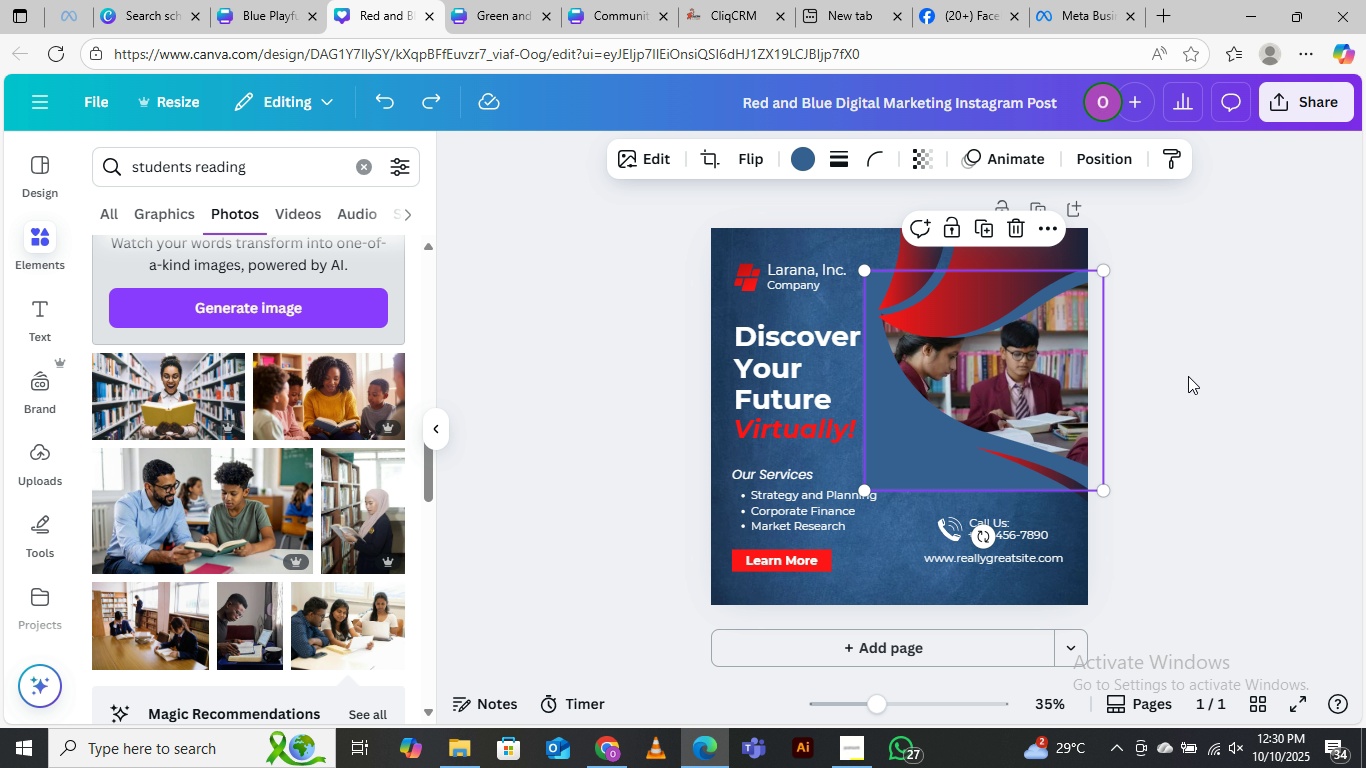 
key(Control+Z)
 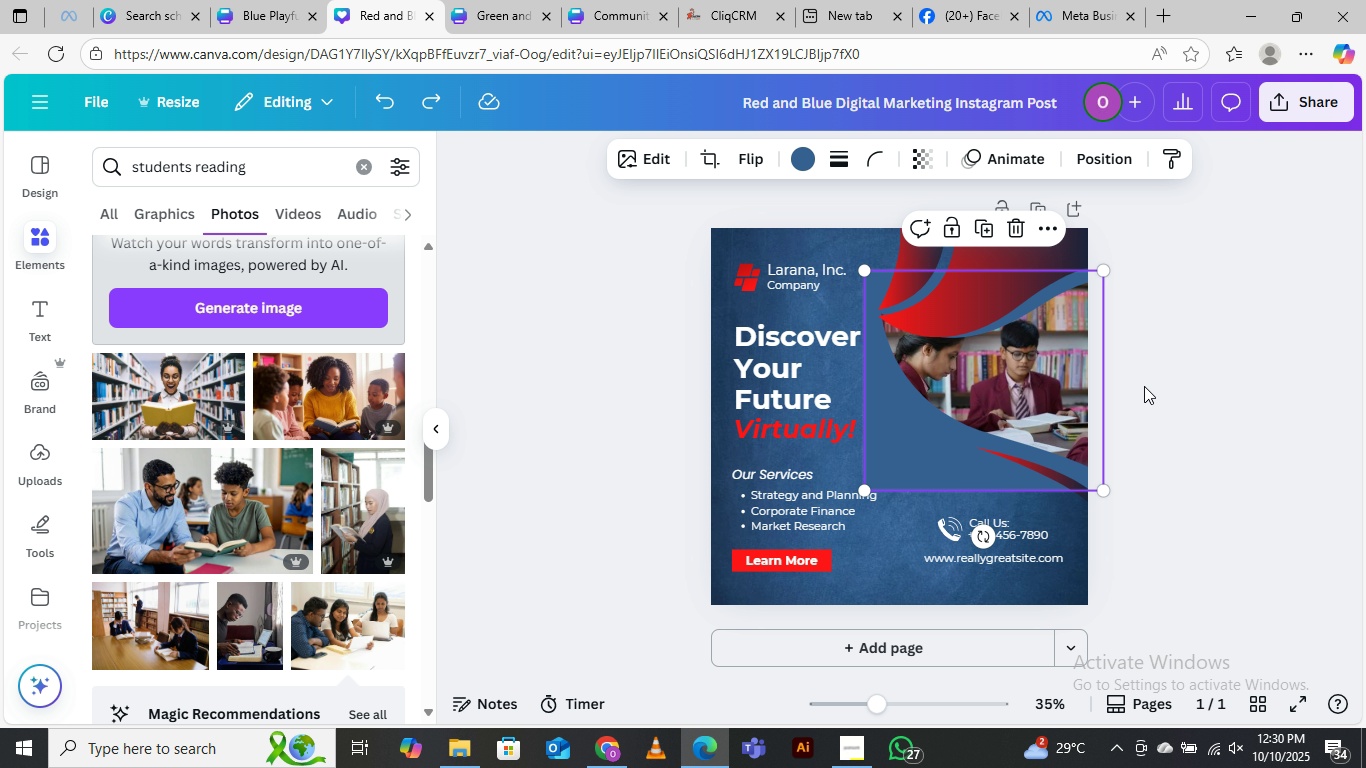 
left_click([1225, 380])
 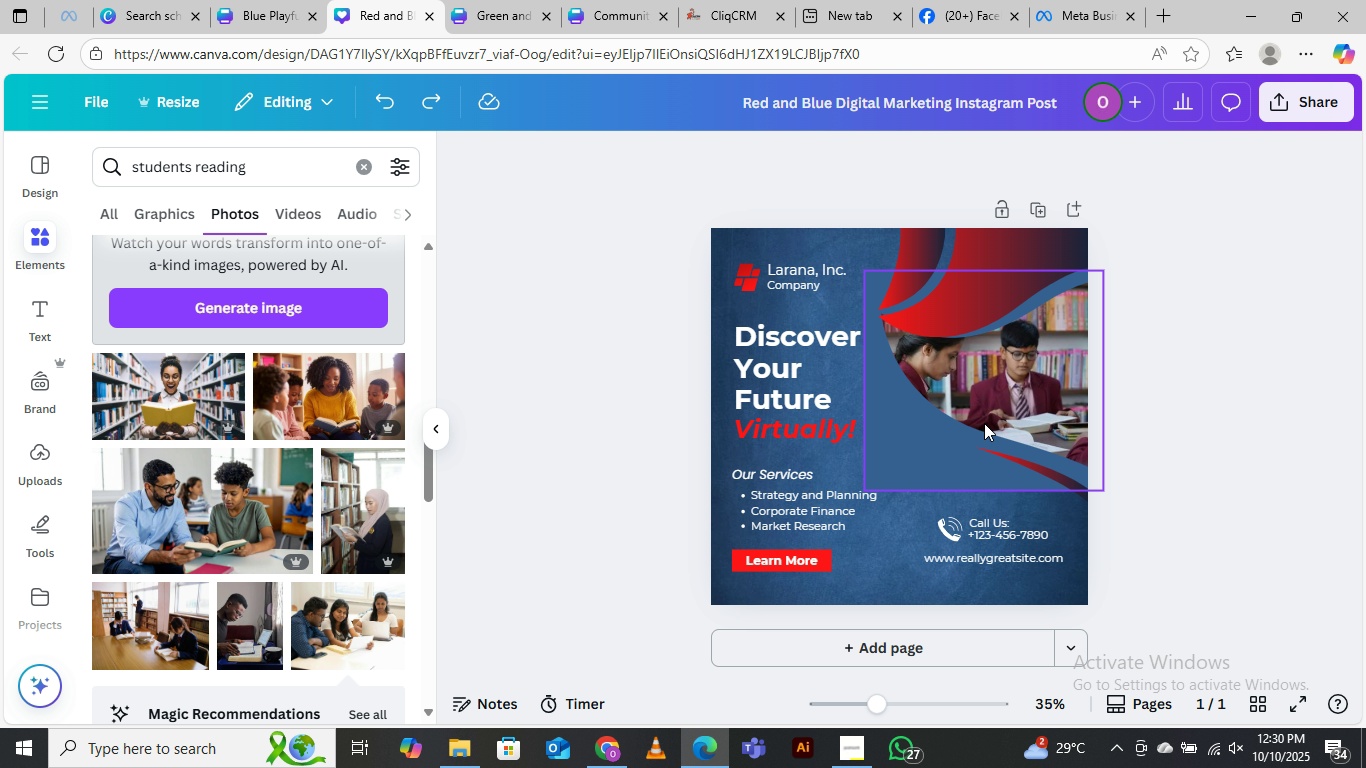 
wait(5.41)
 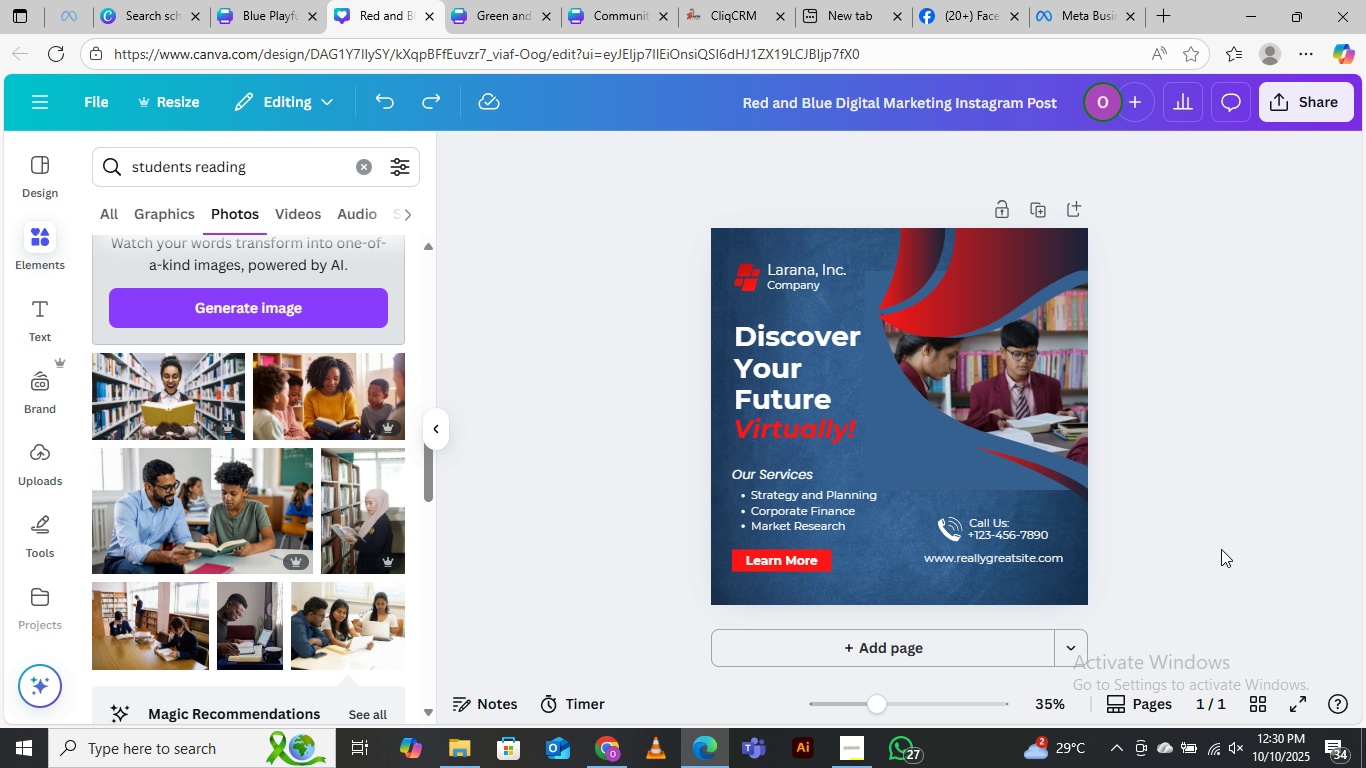 
left_click([882, 563])
 